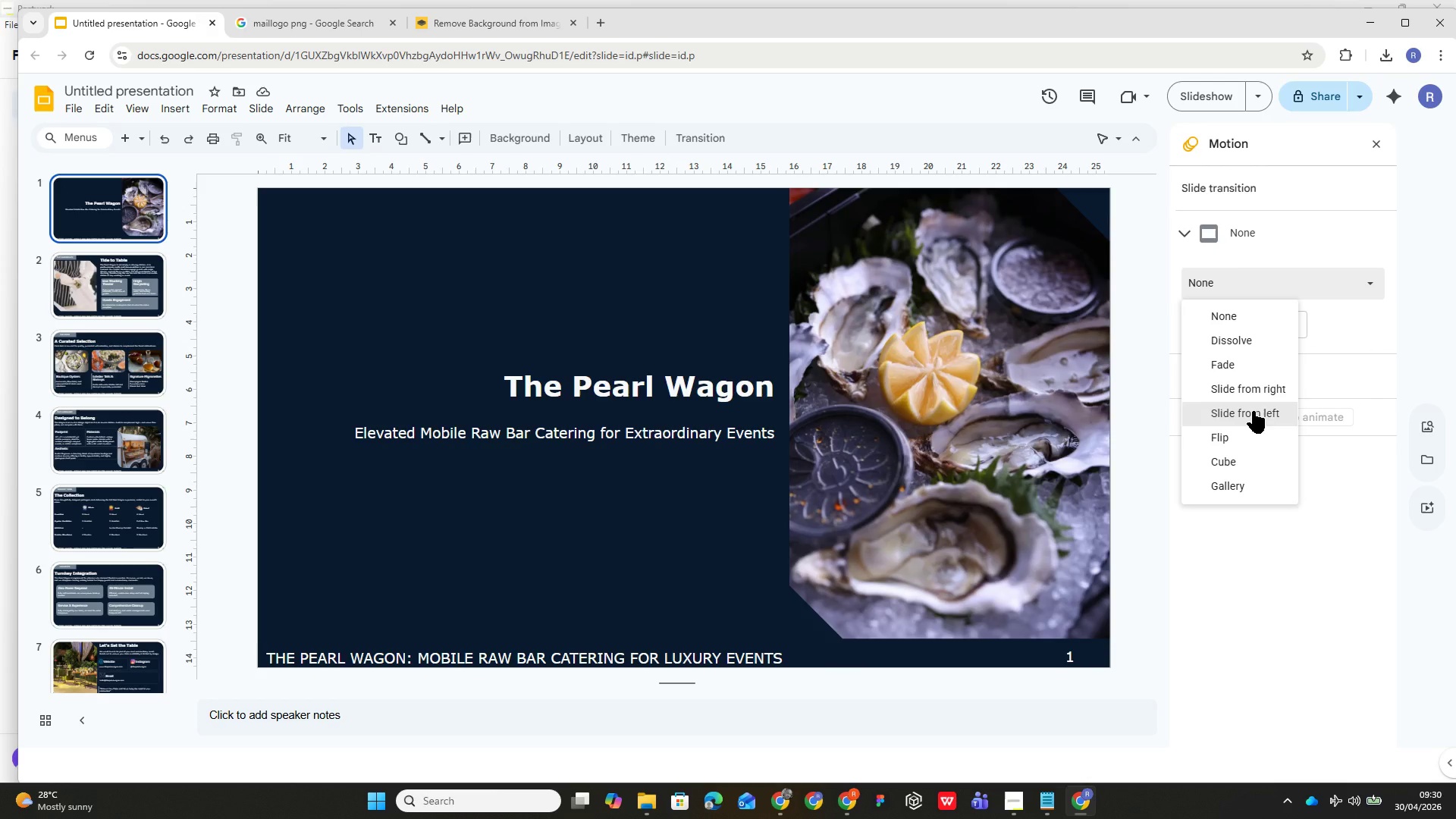 
wait(5.39)
 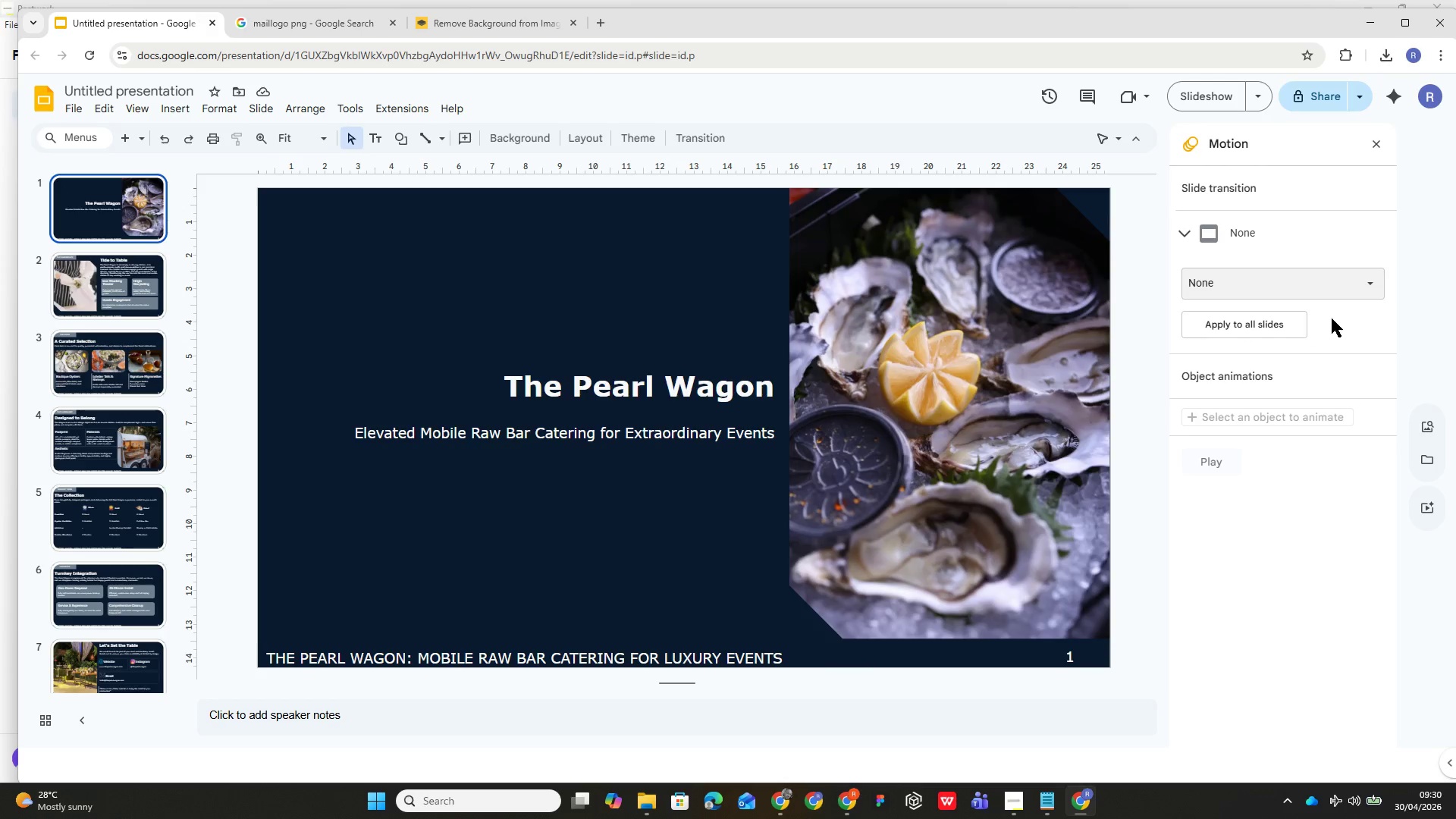 
left_click([1252, 386])
 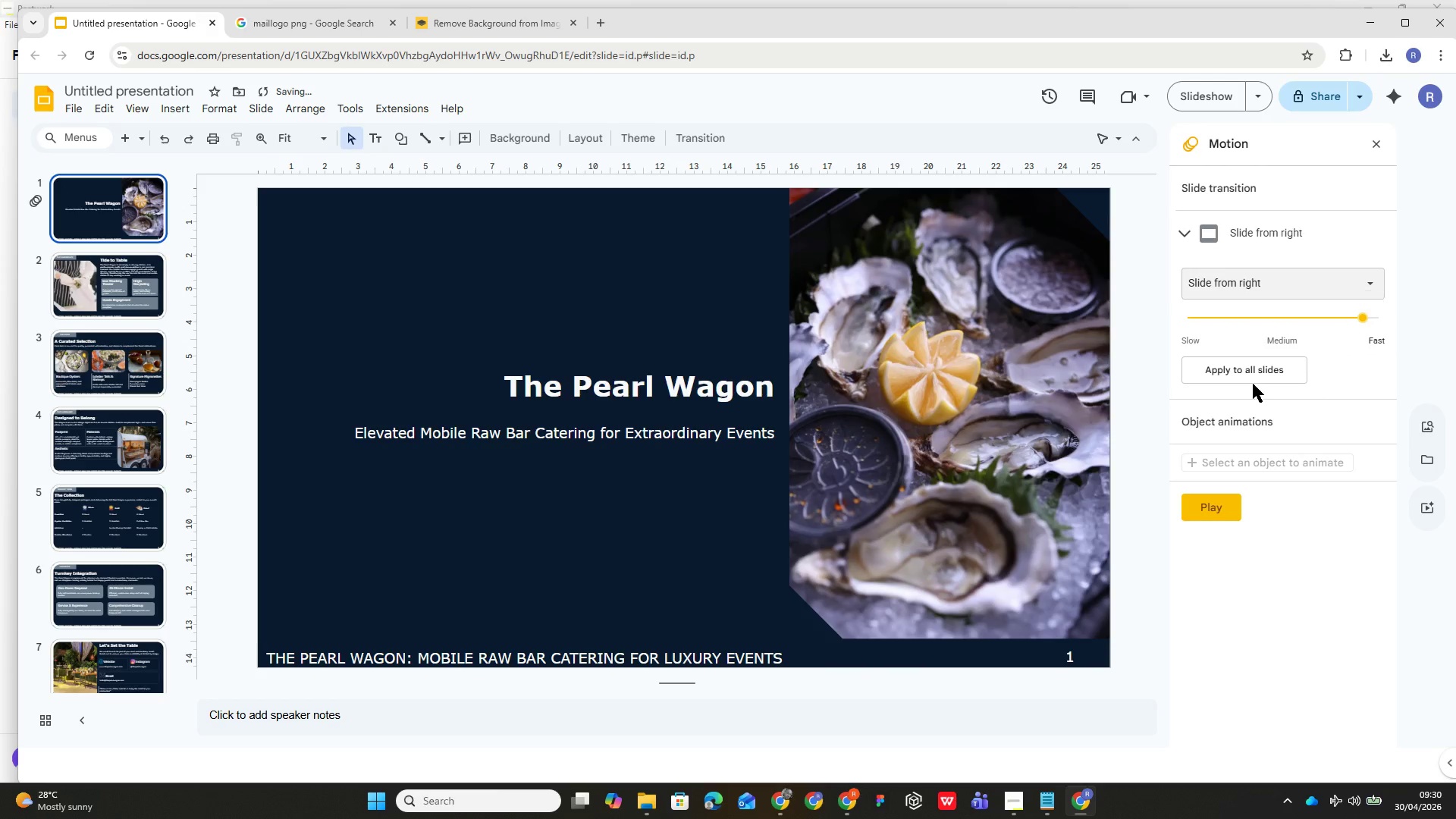 
left_click([1250, 377])
 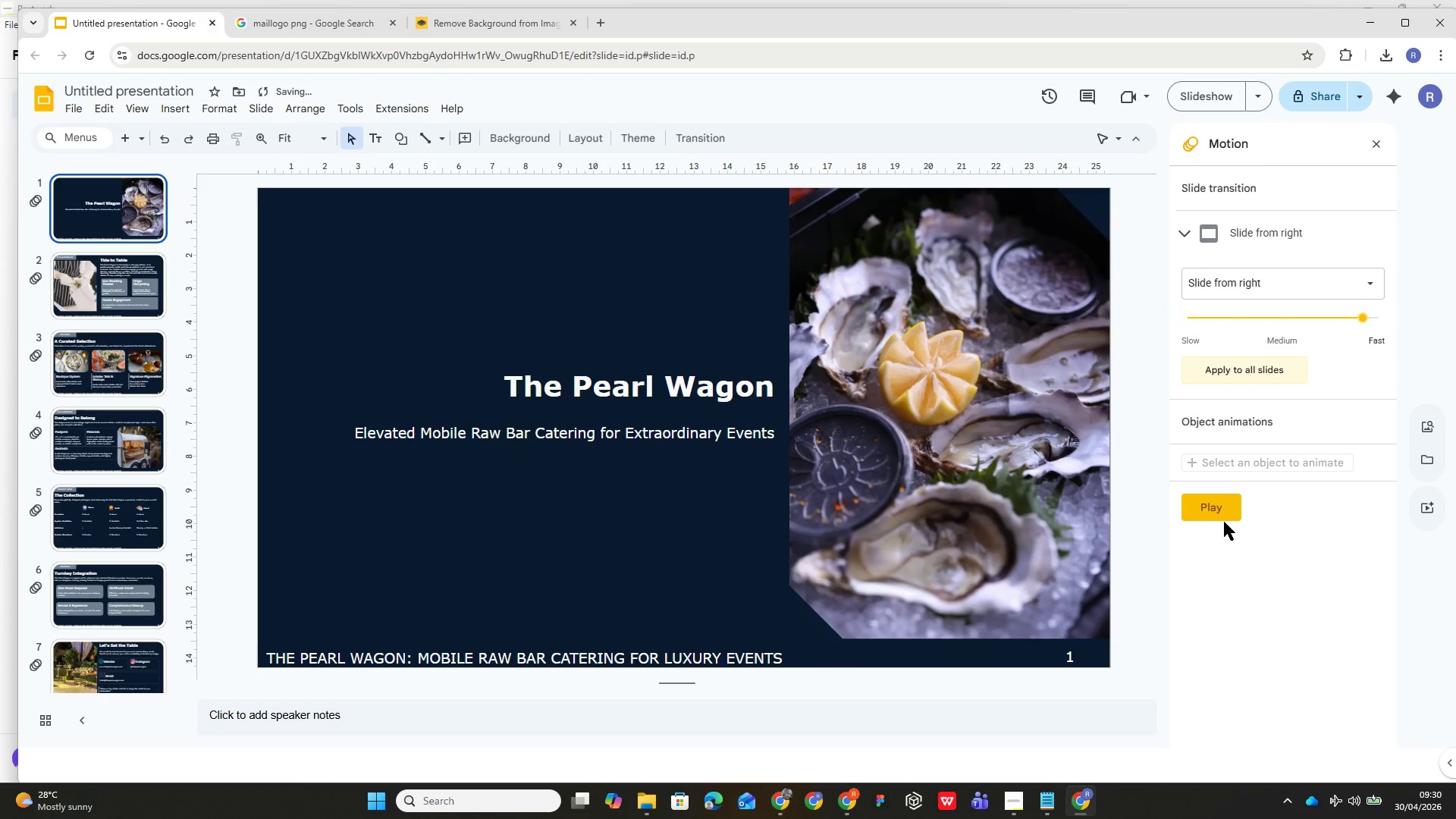 
left_click([1219, 513])
 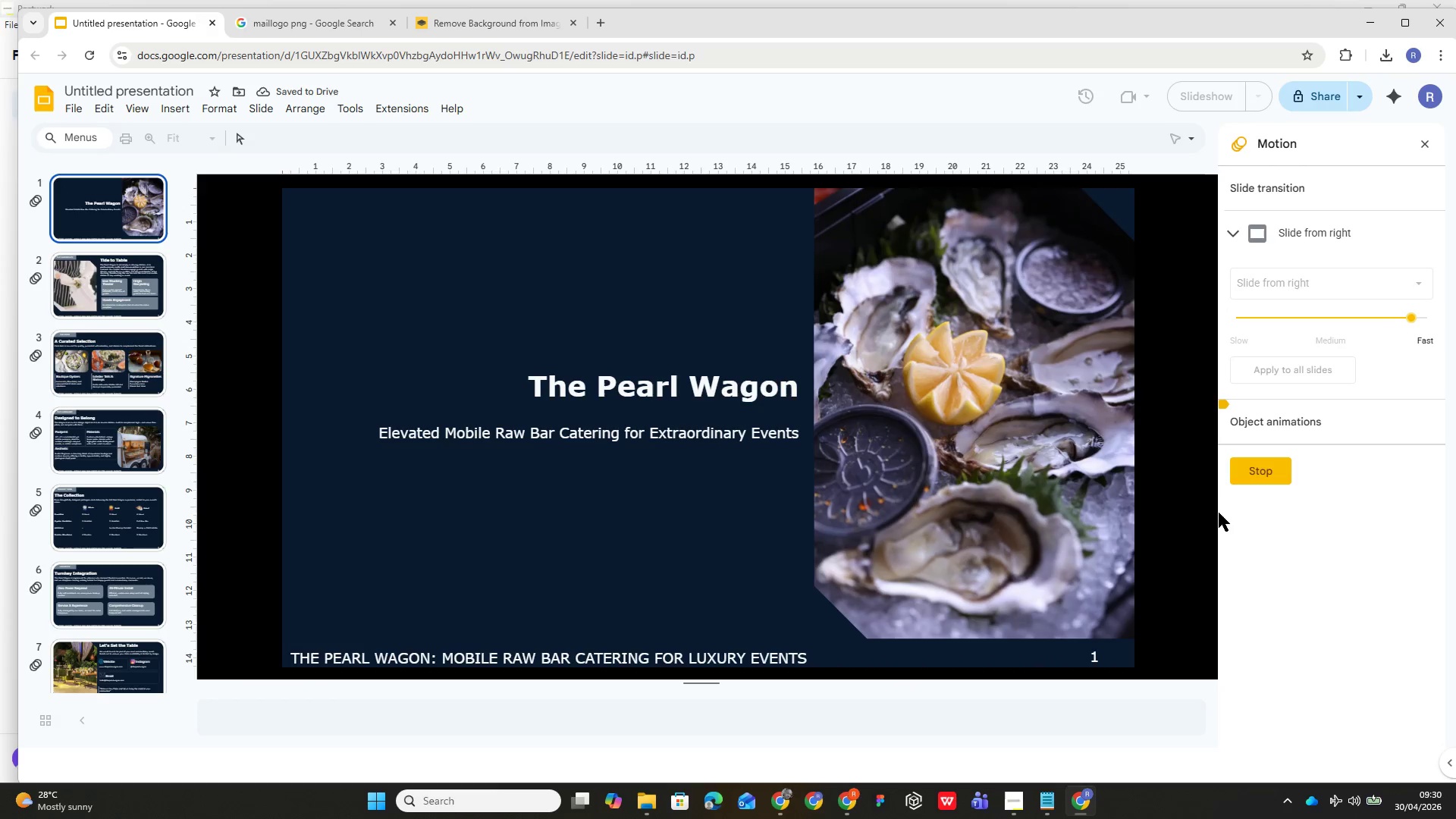 
left_click([1320, 237])
 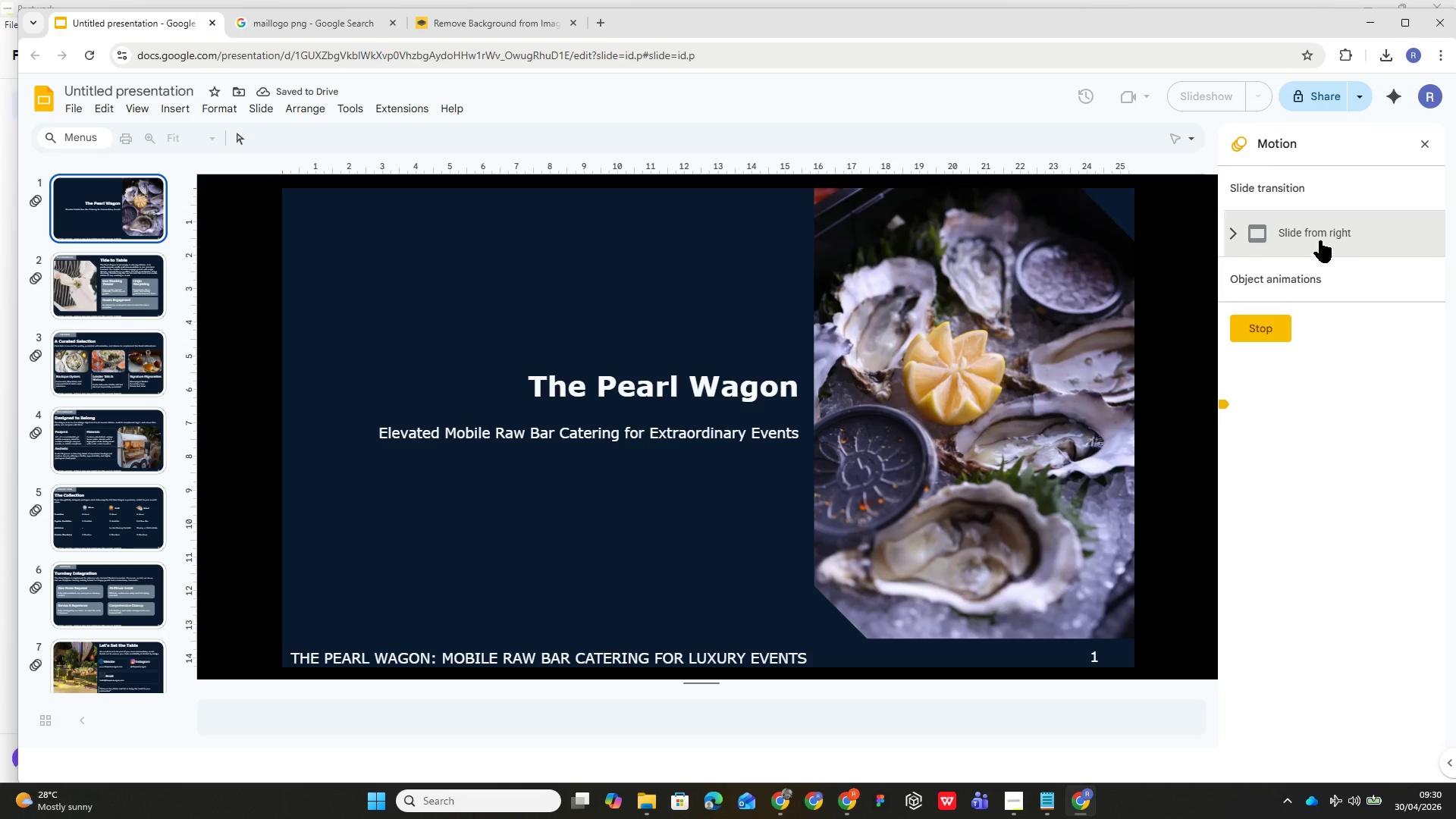 
left_click([1320, 237])
 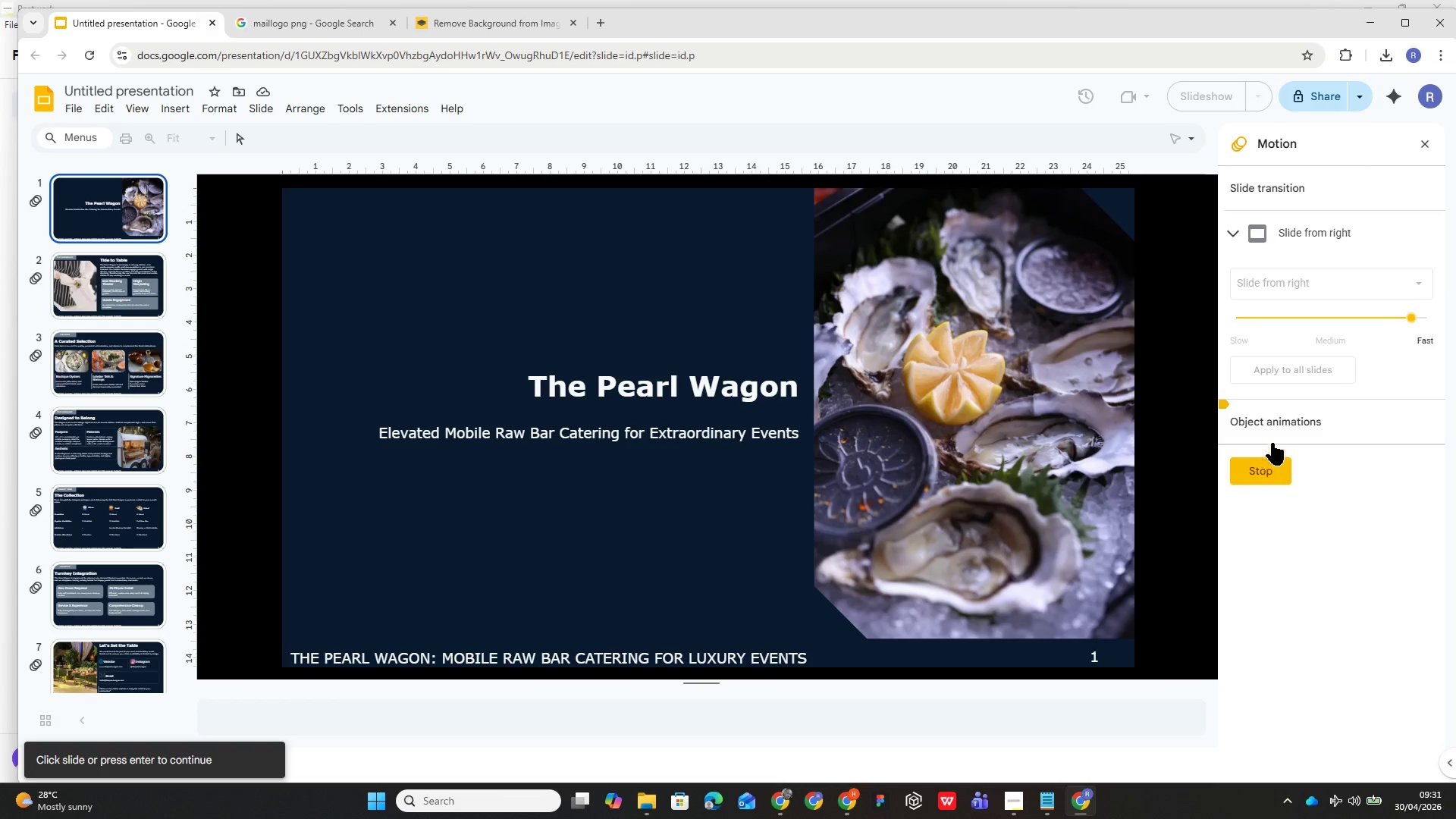 
left_click([1295, 285])
 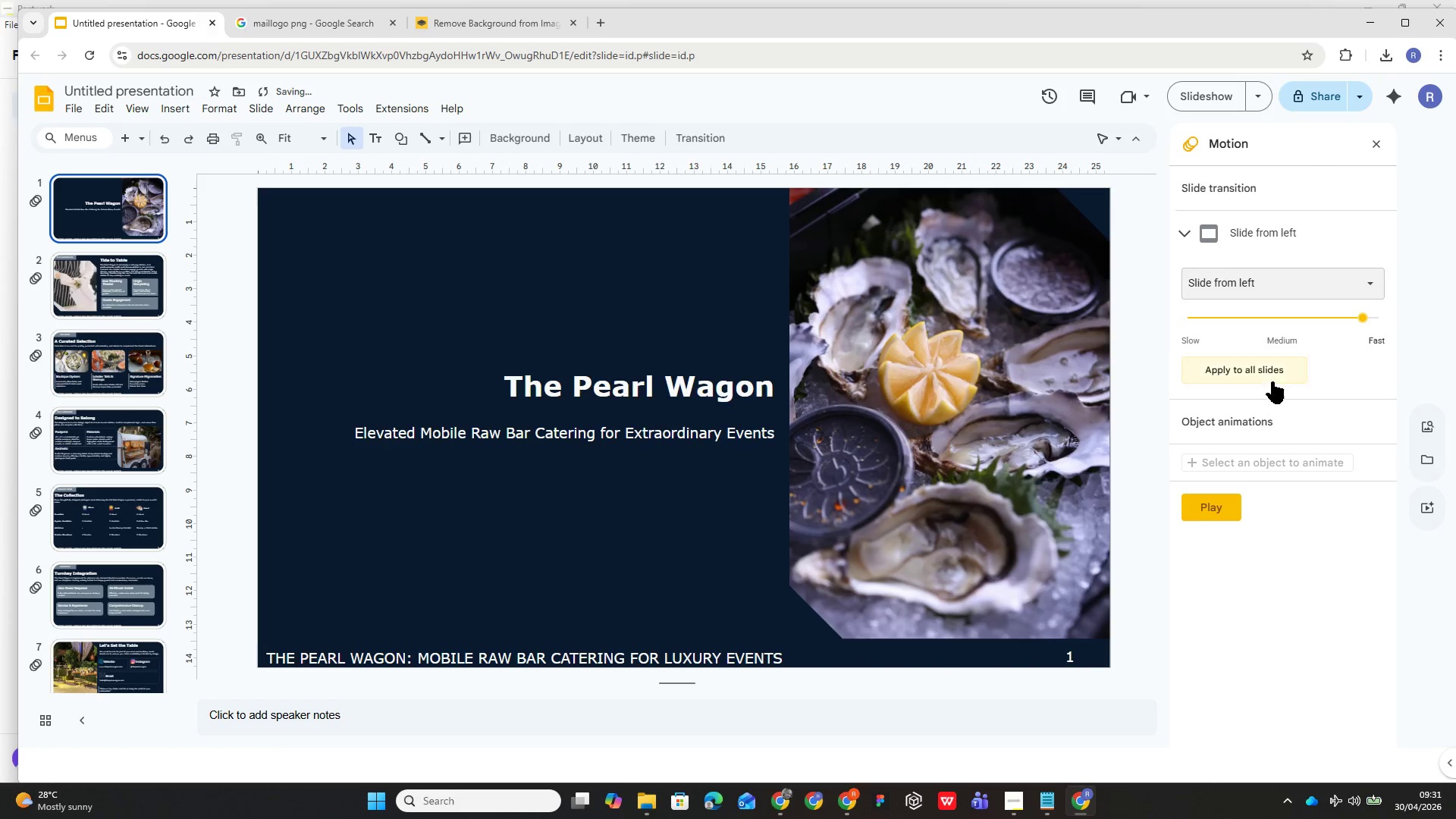 
left_click([1272, 378])
 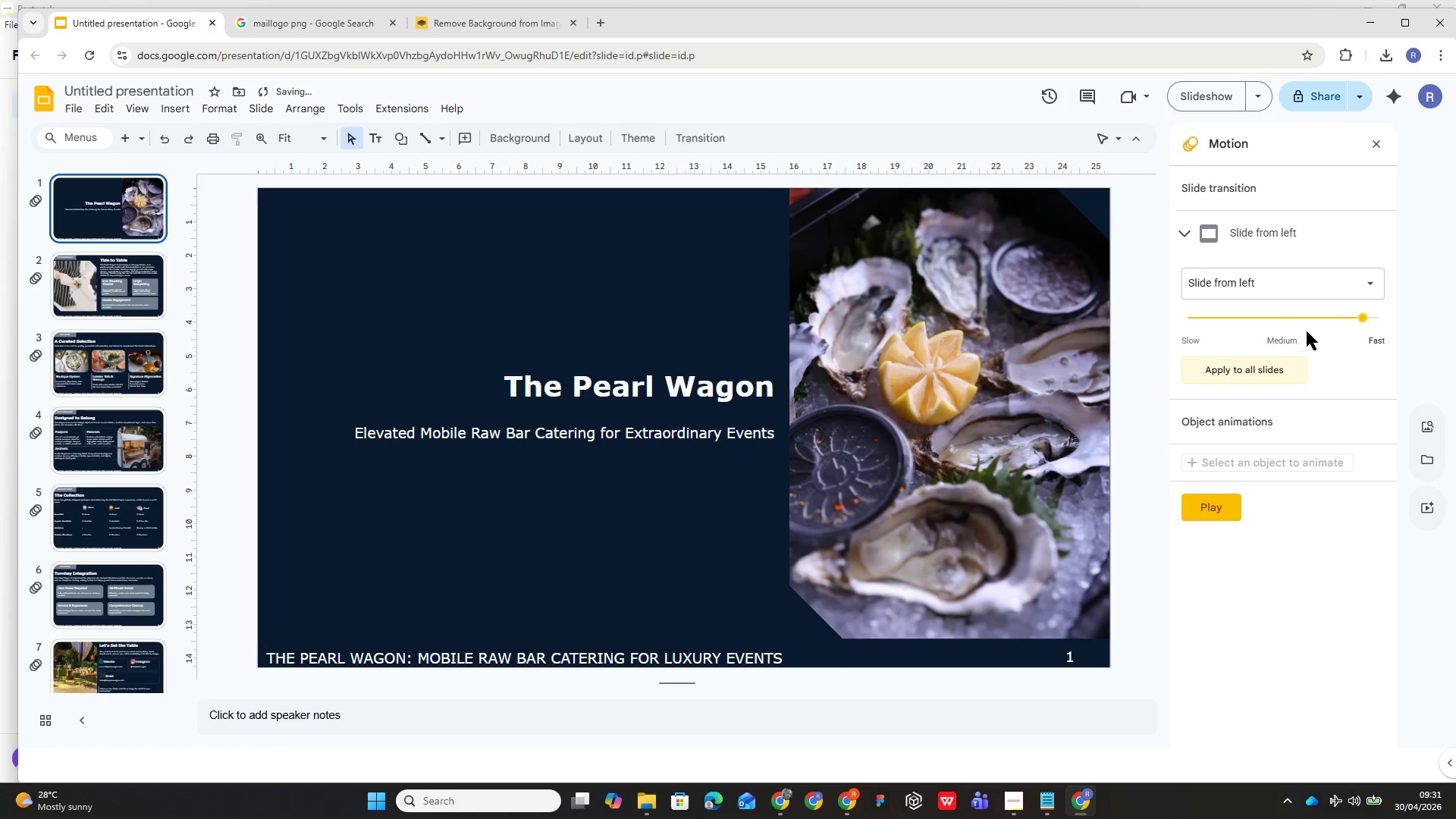 
left_click([1308, 321])
 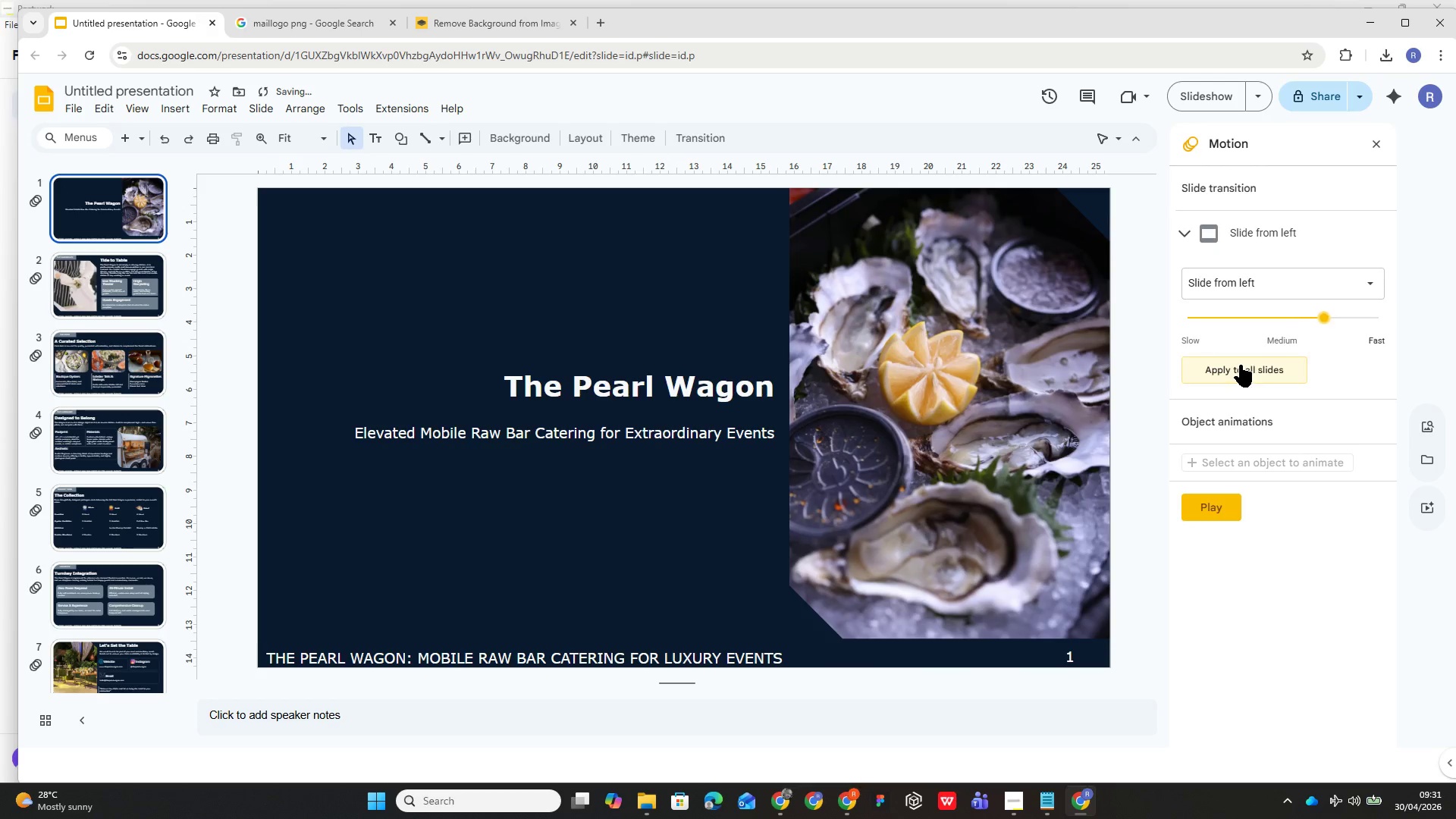 
left_click([1200, 510])
 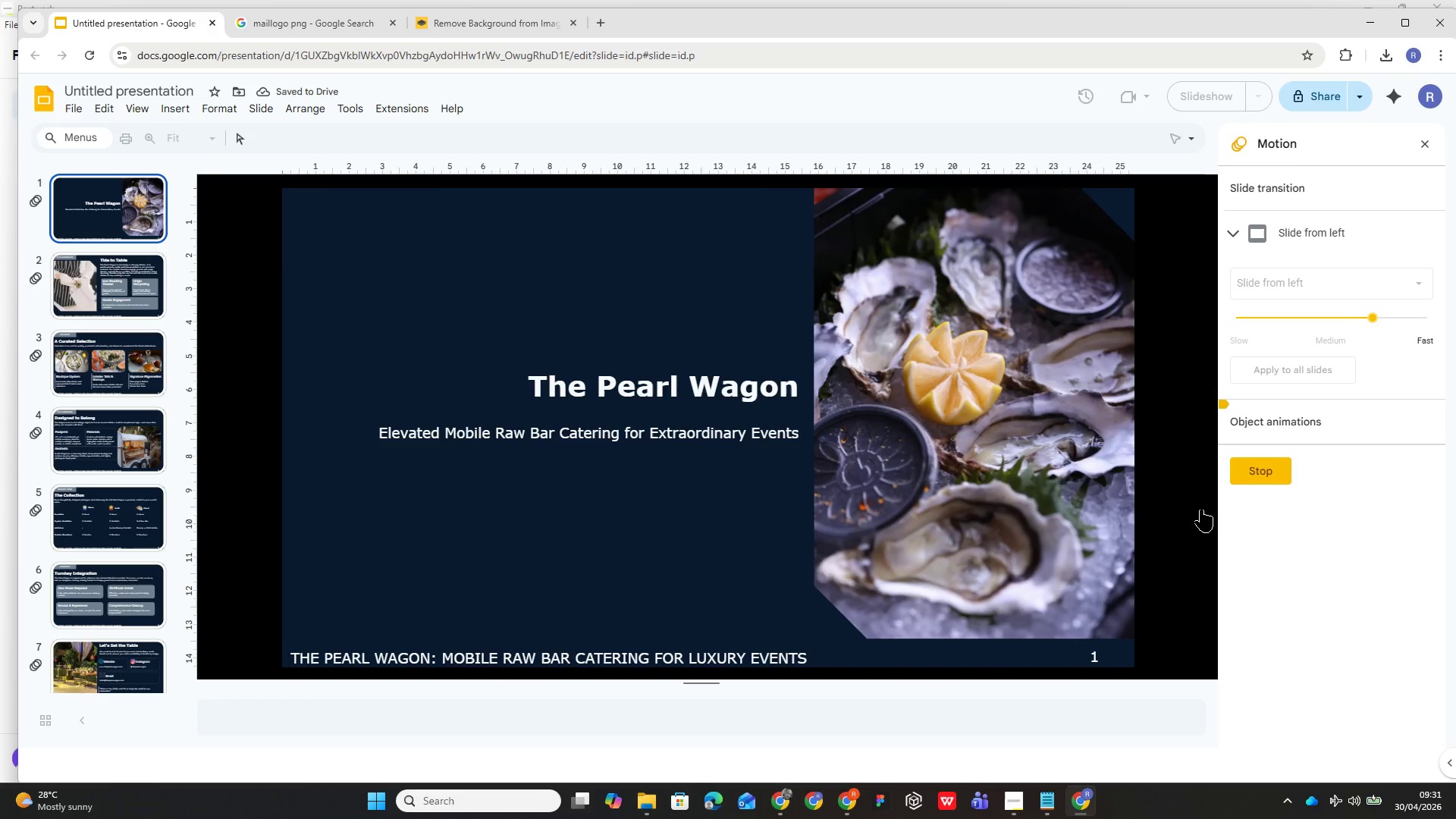 
wait(8.47)
 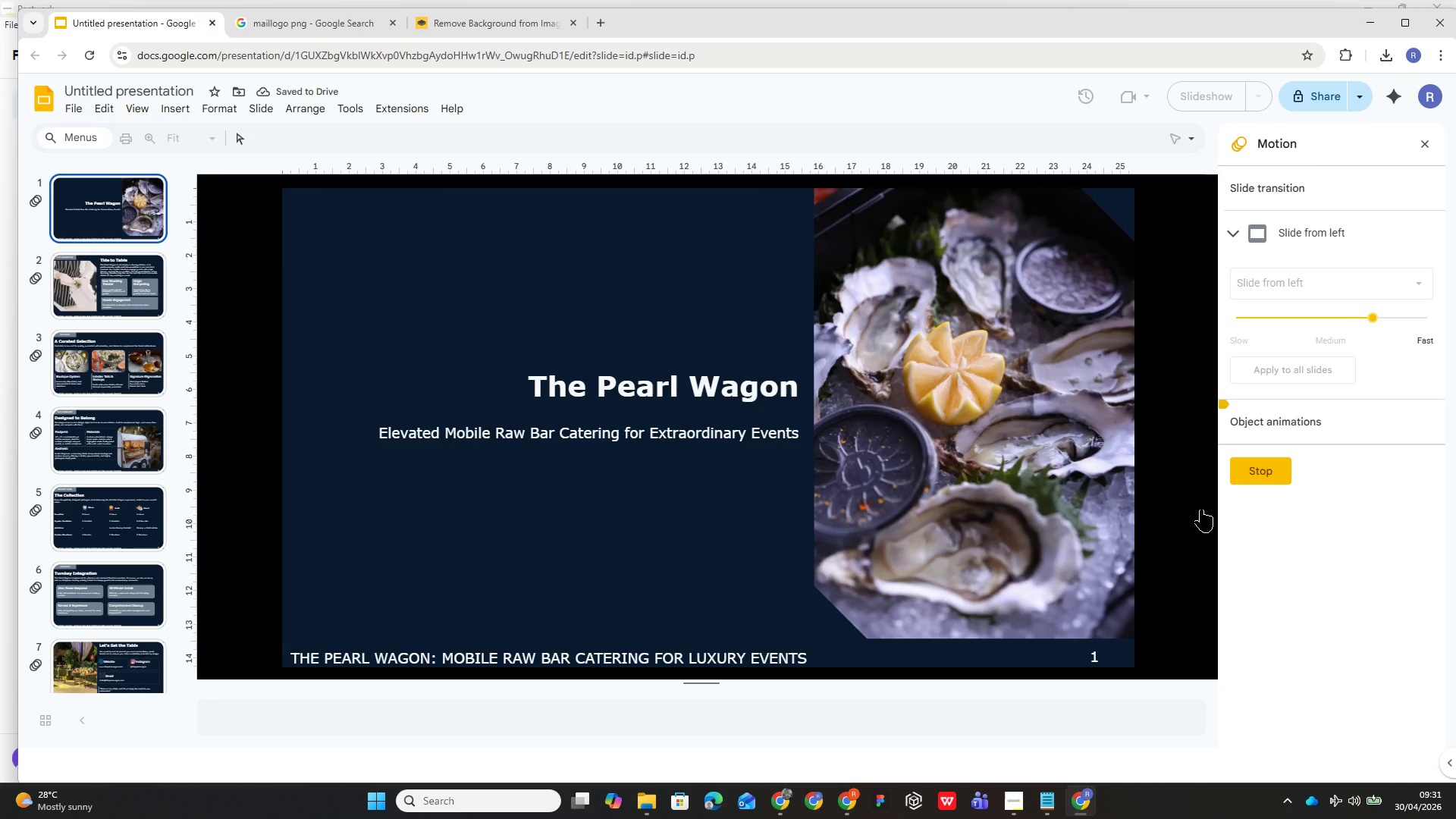 
left_click([1272, 468])
 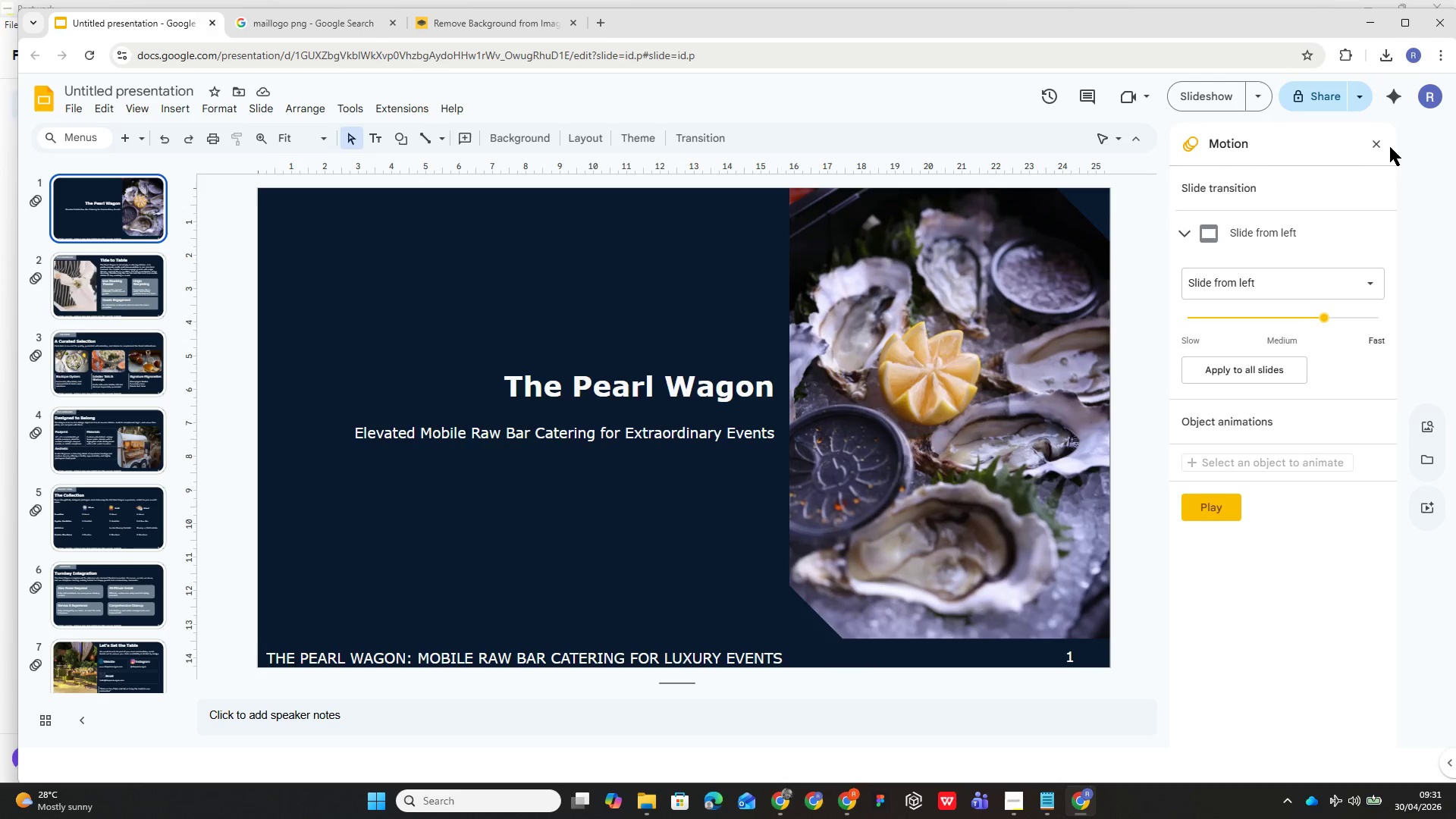 
left_click([1385, 146])
 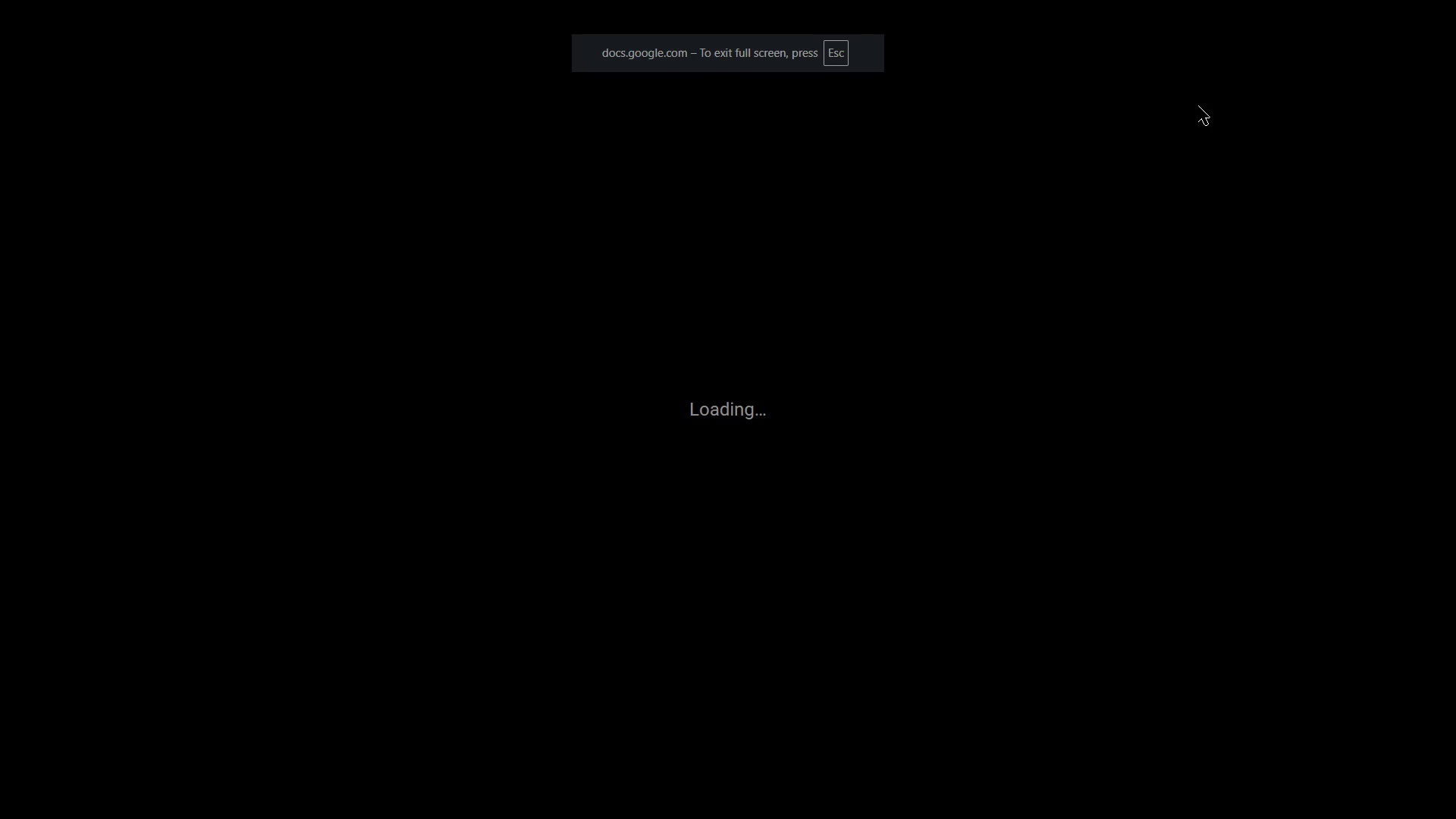 
wait(6.69)
 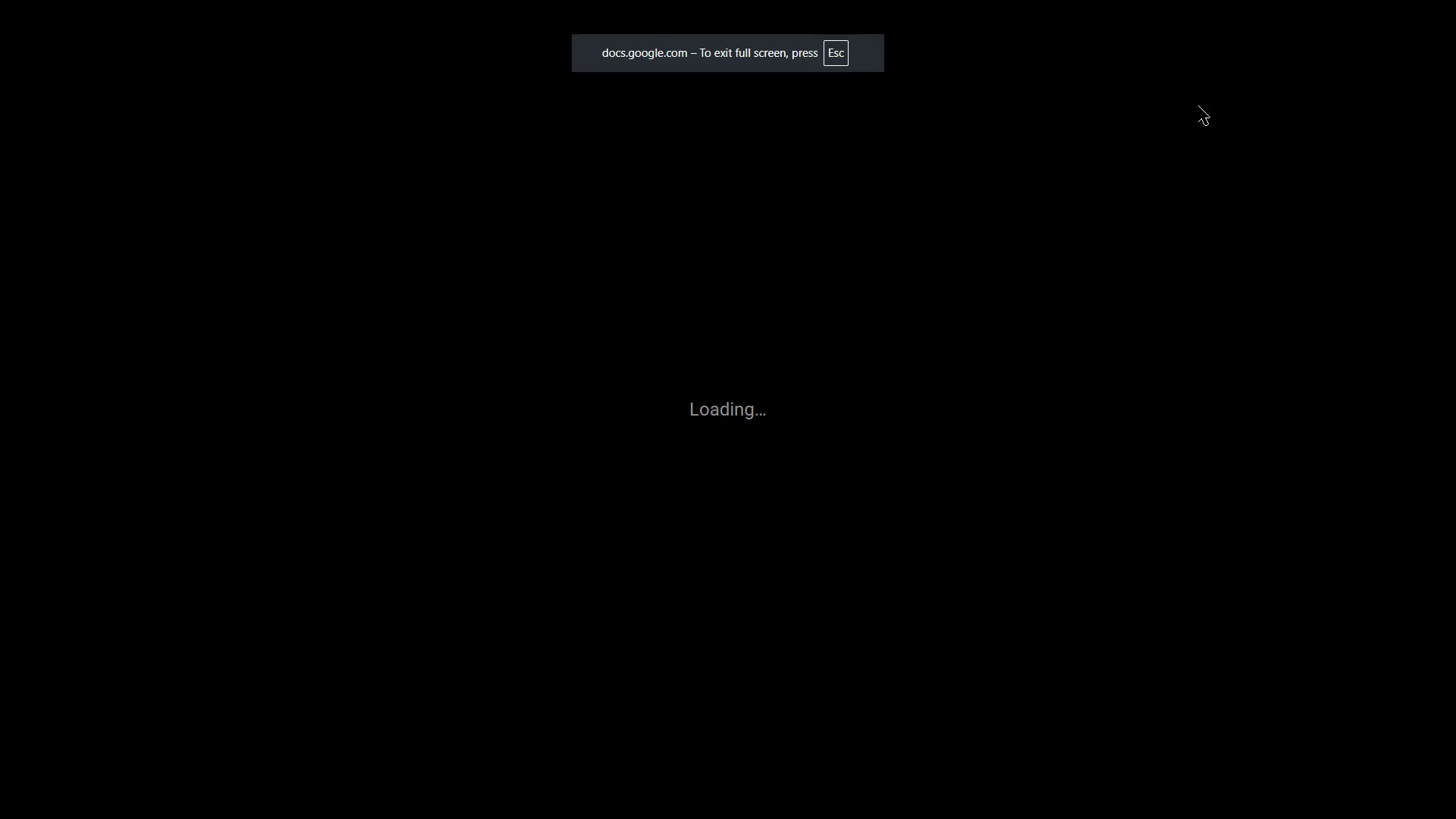 
key(ArrowRight)
 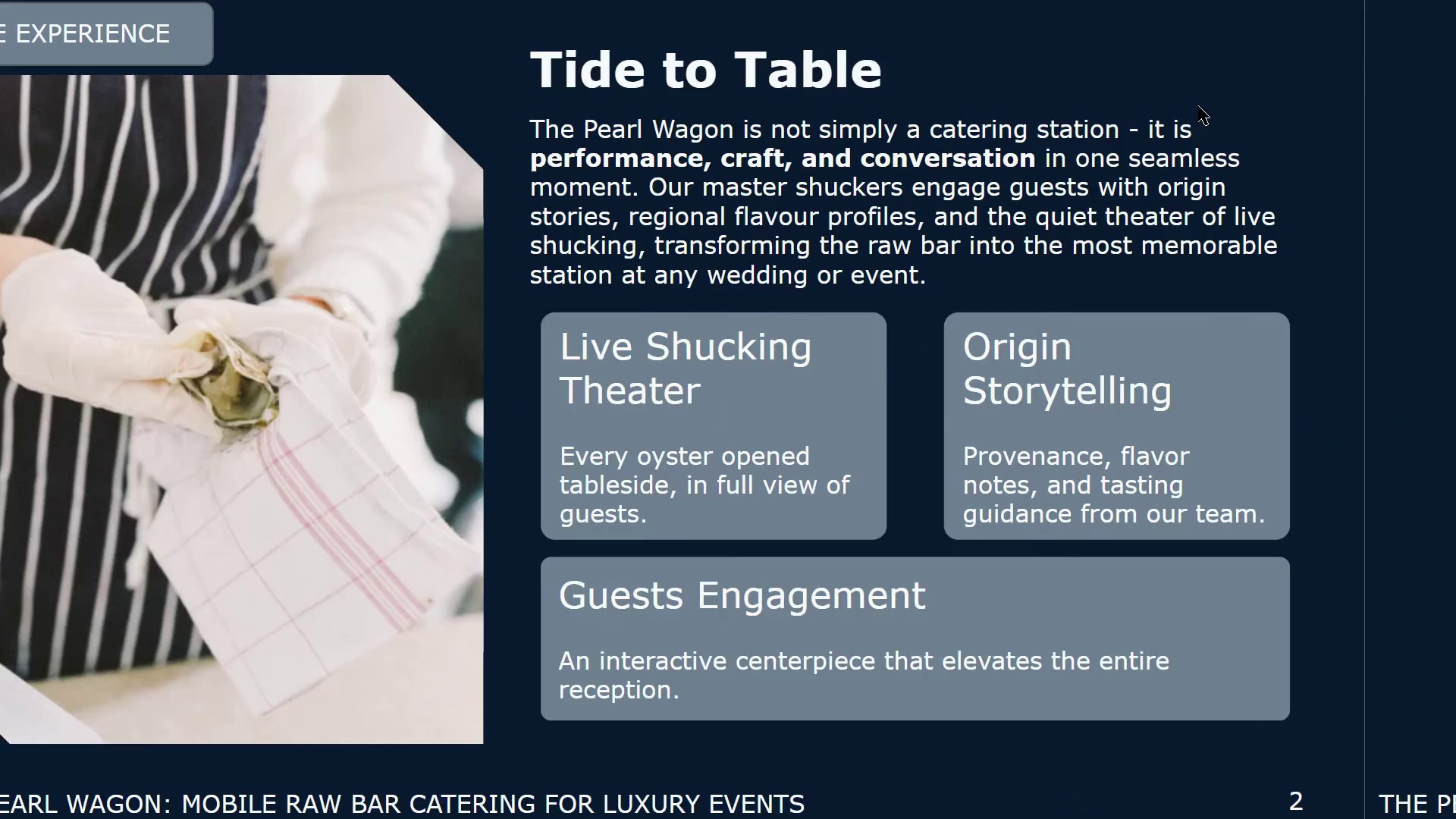 
key(ArrowRight)
 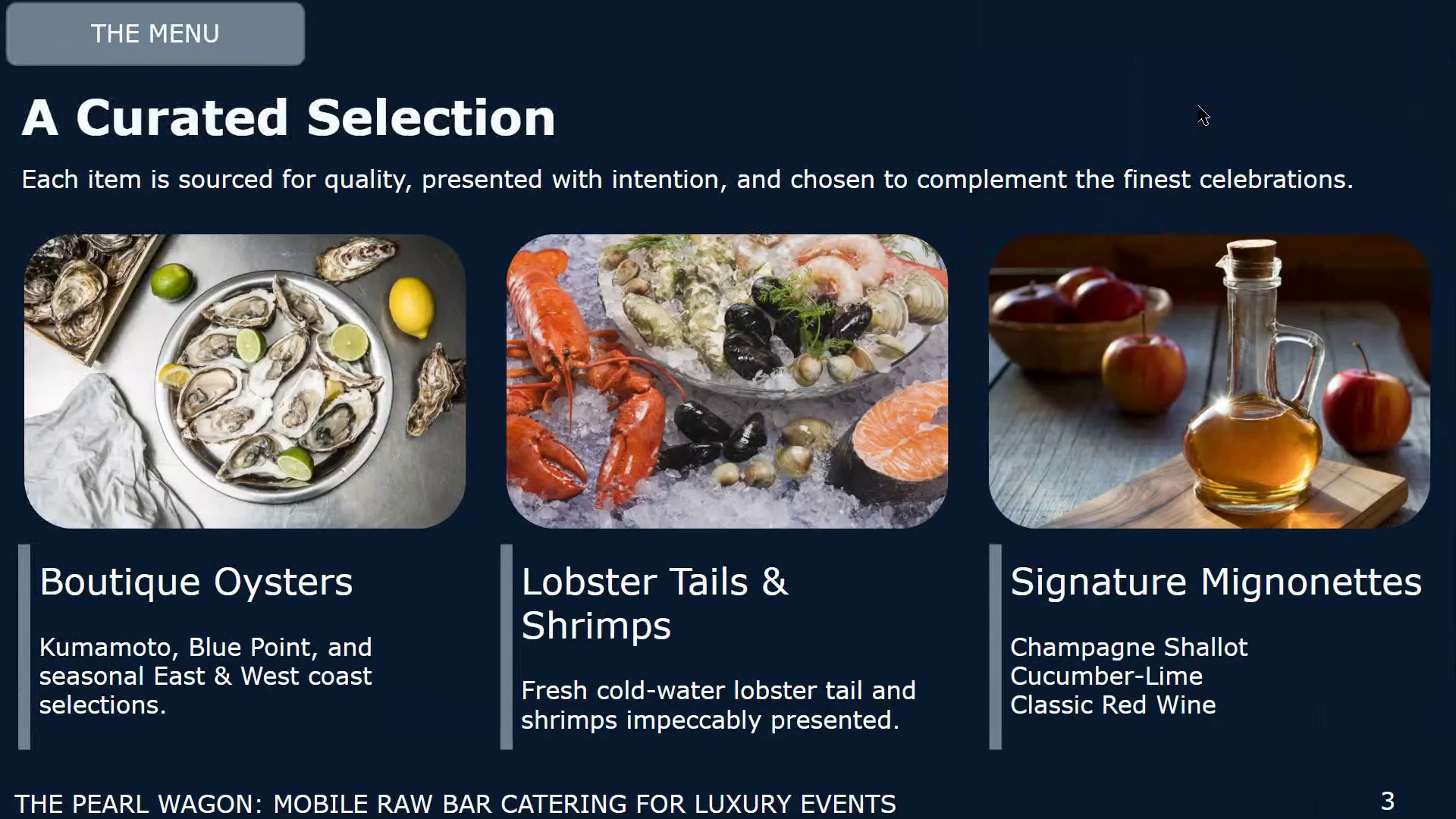 
key(ArrowRight)
 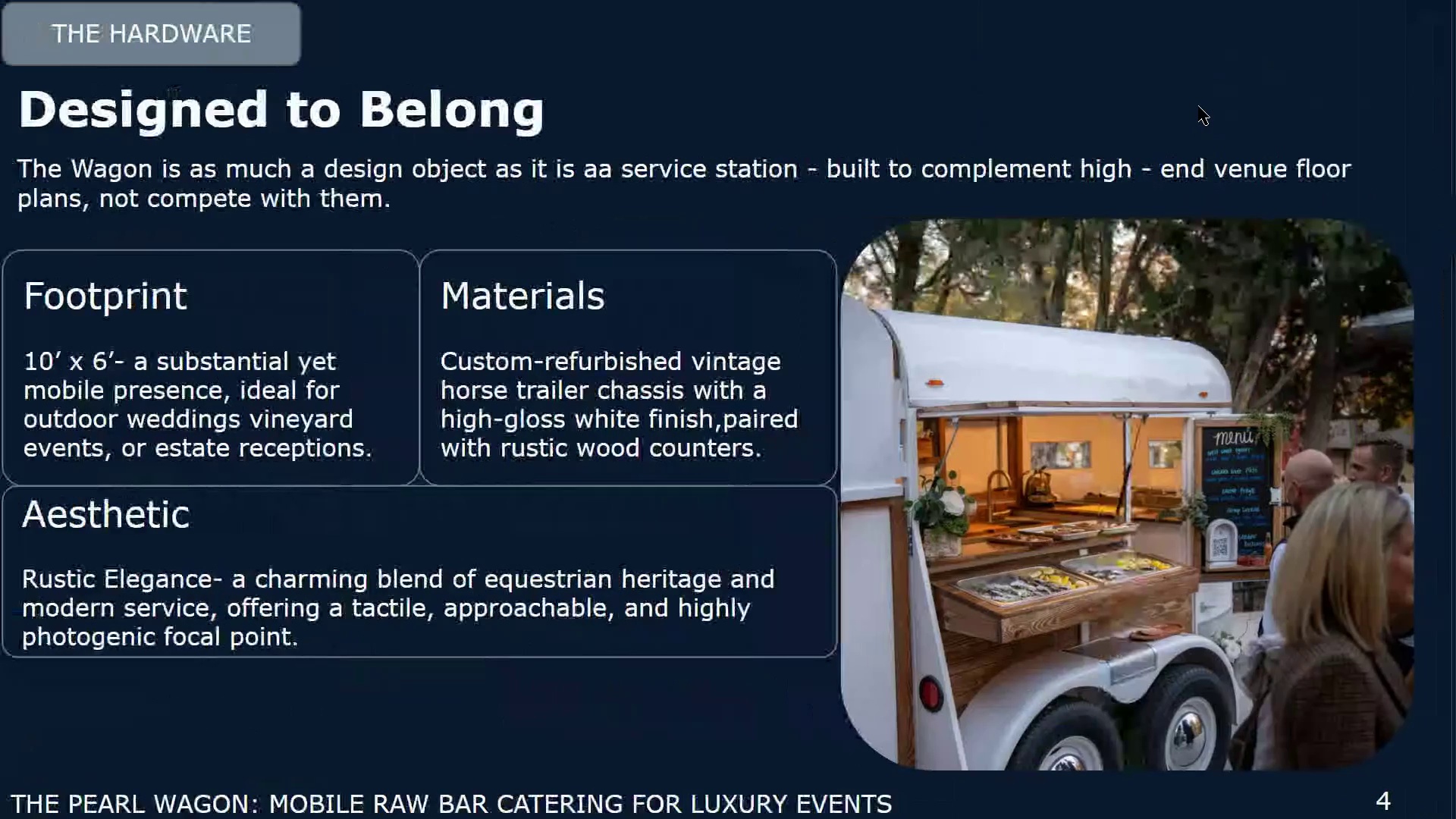 
key(ArrowRight)
 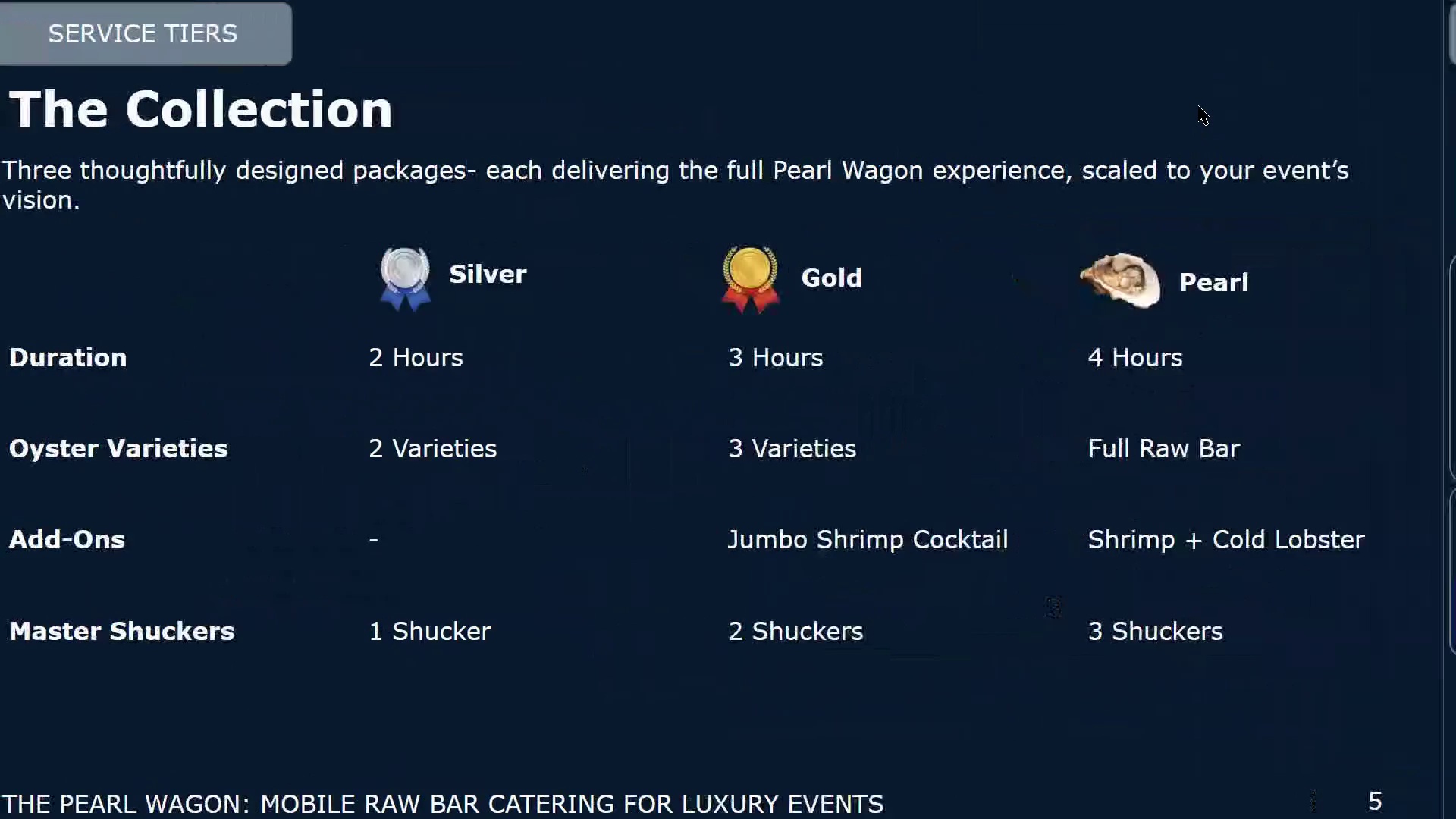 
key(ArrowRight)
 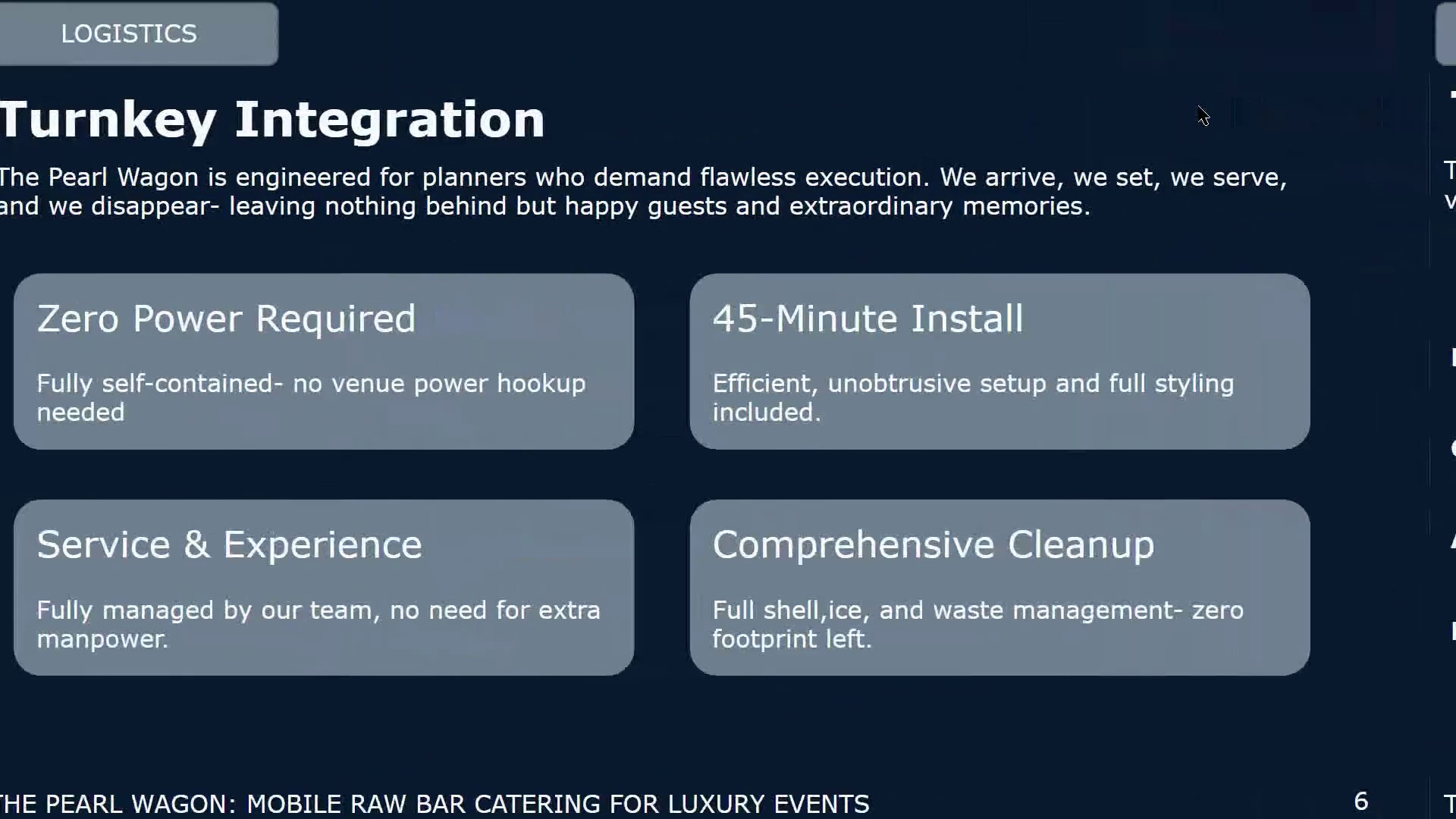 
key(ArrowRight)
 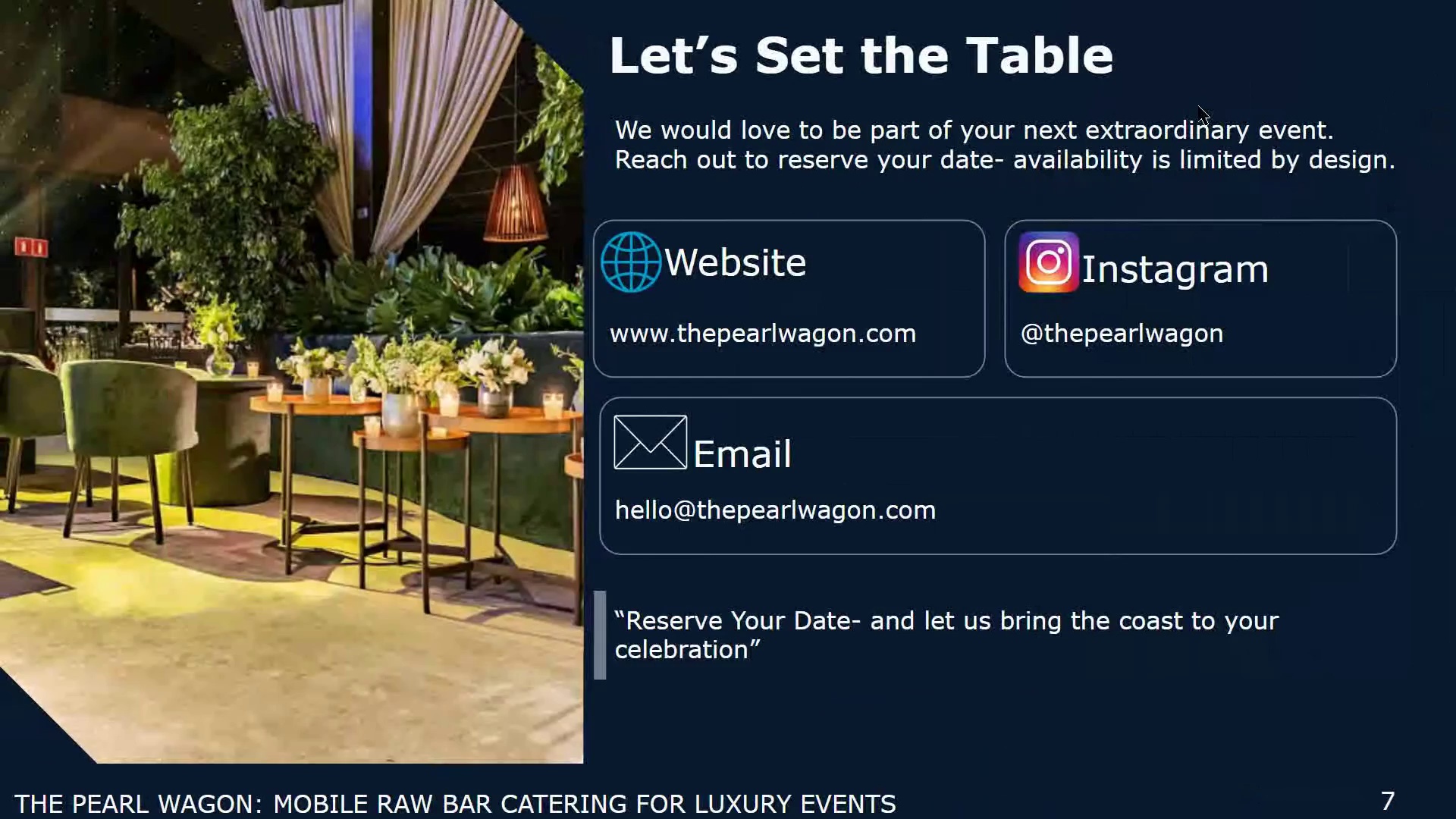 
key(Escape)
 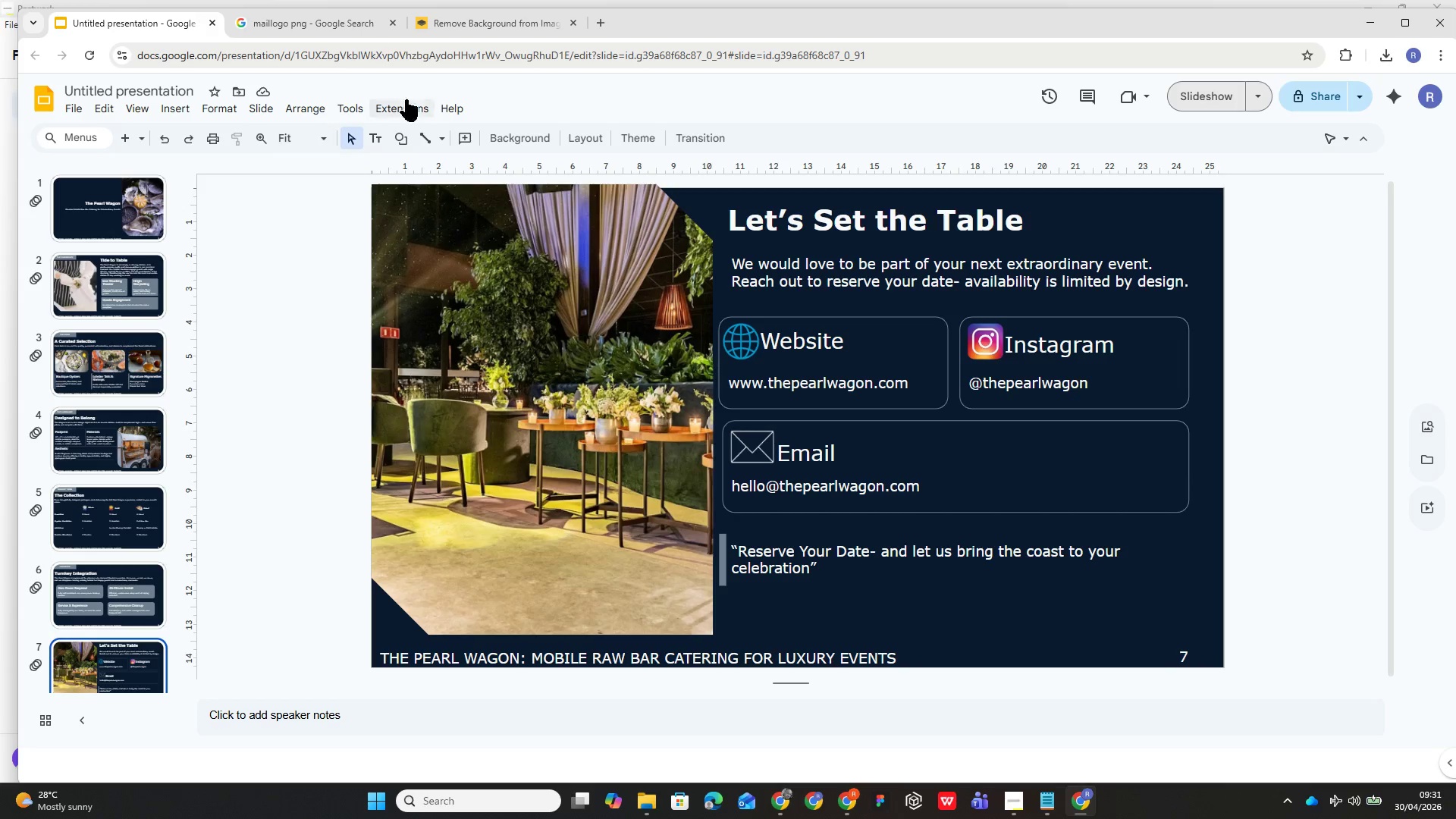 
left_click([698, 144])
 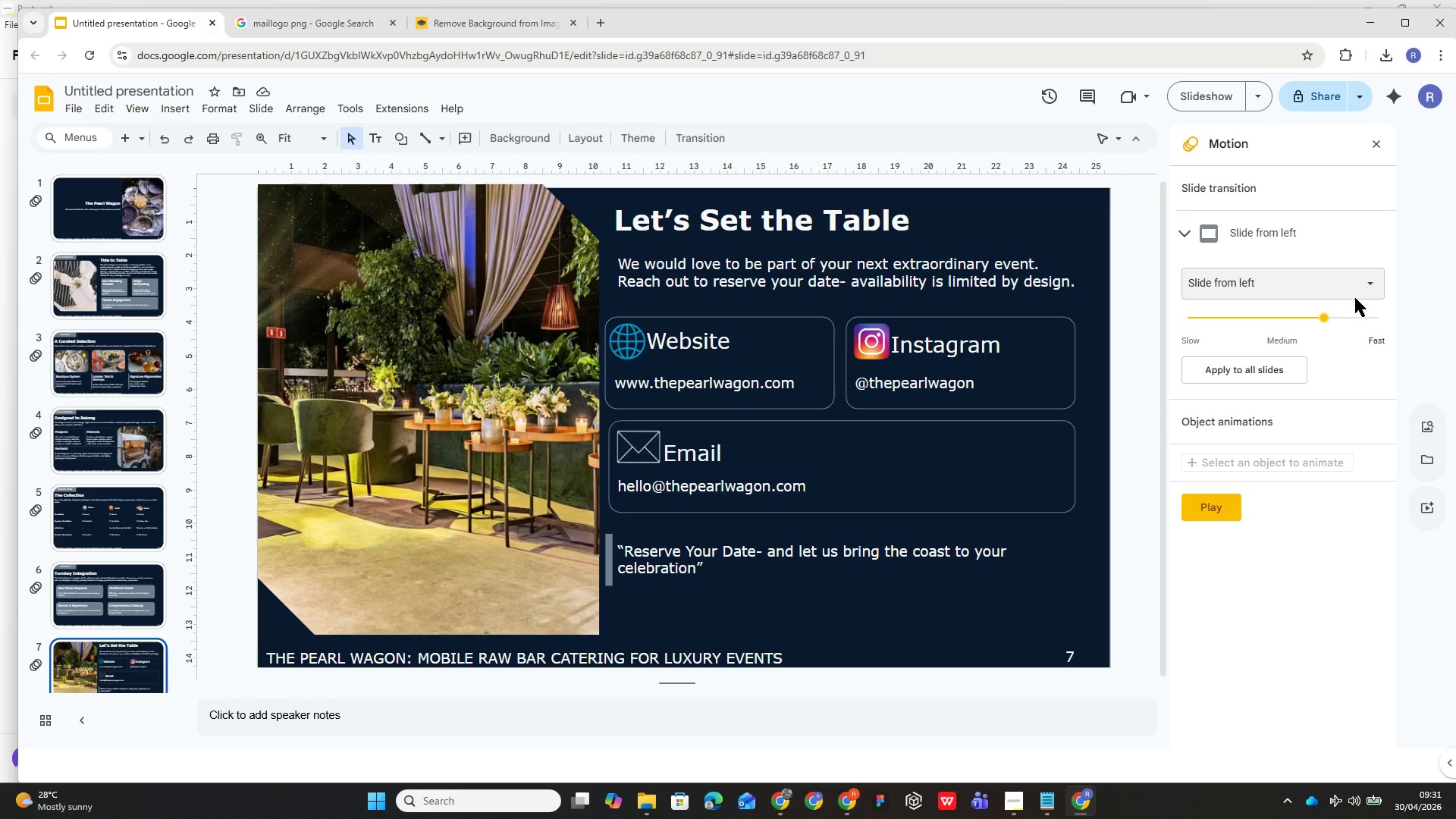 
left_click([1345, 276])
 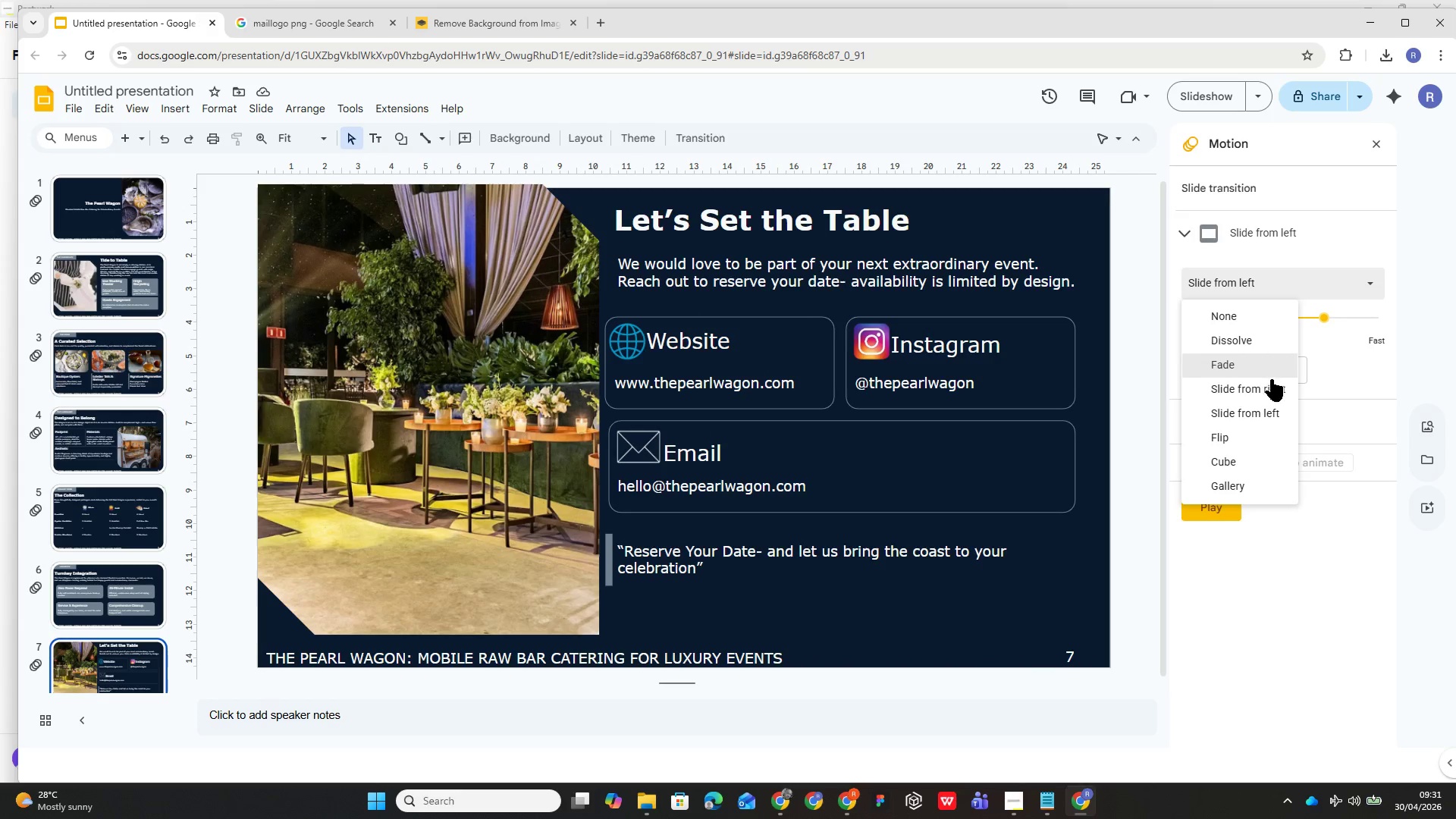 
left_click([1270, 384])
 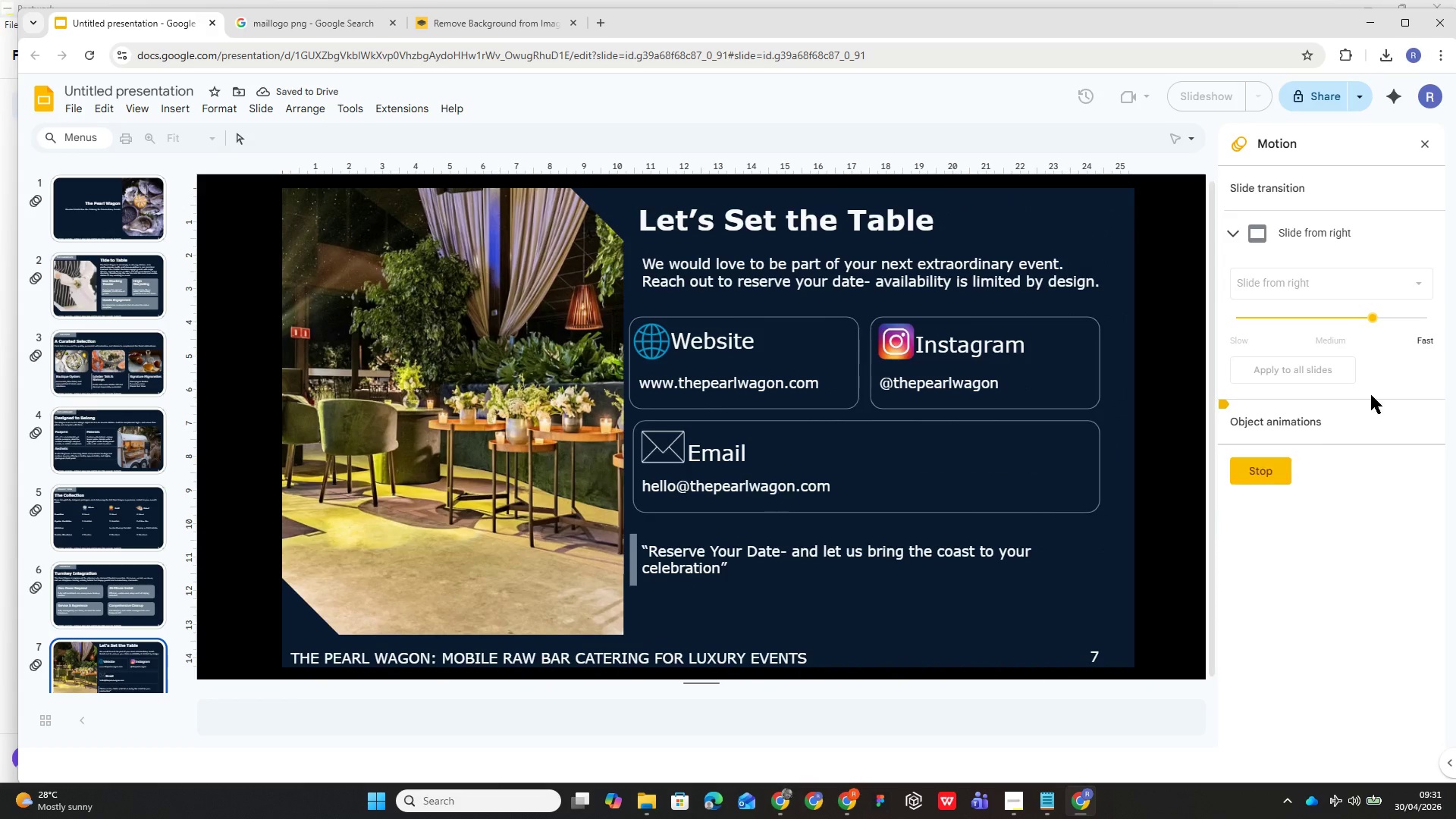 
wait(6.02)
 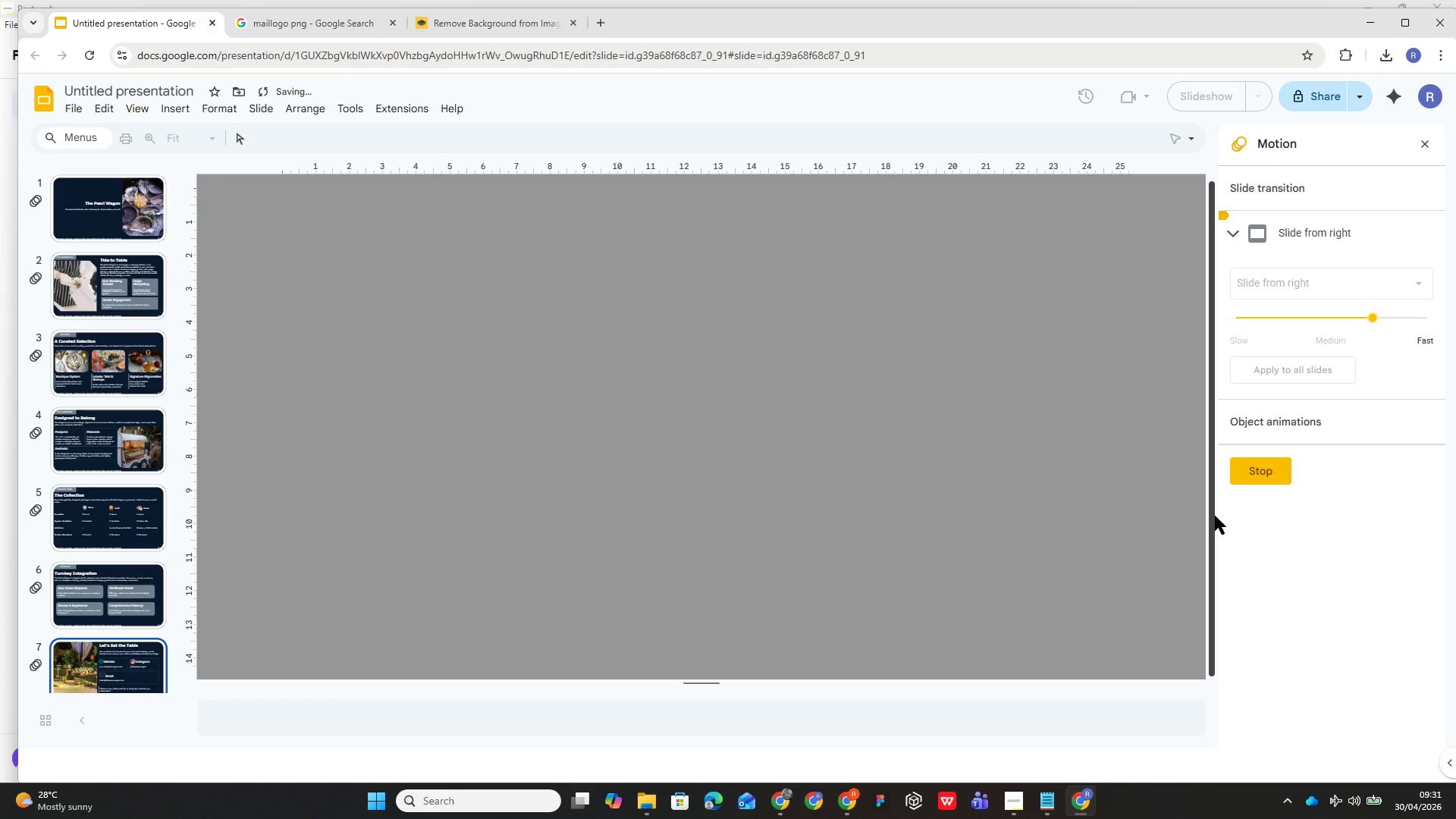 
left_click([1263, 470])
 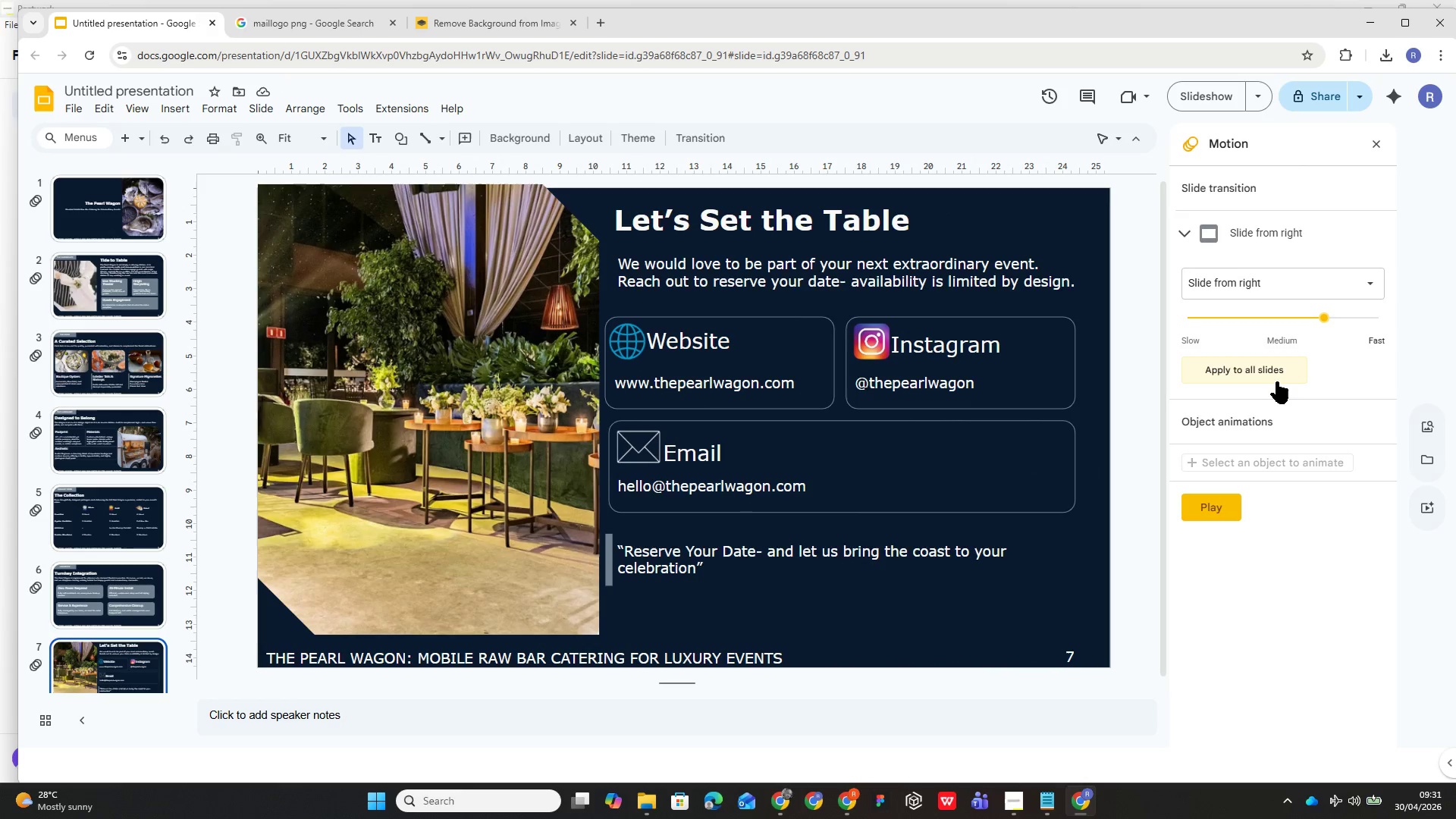 
left_click([1277, 375])
 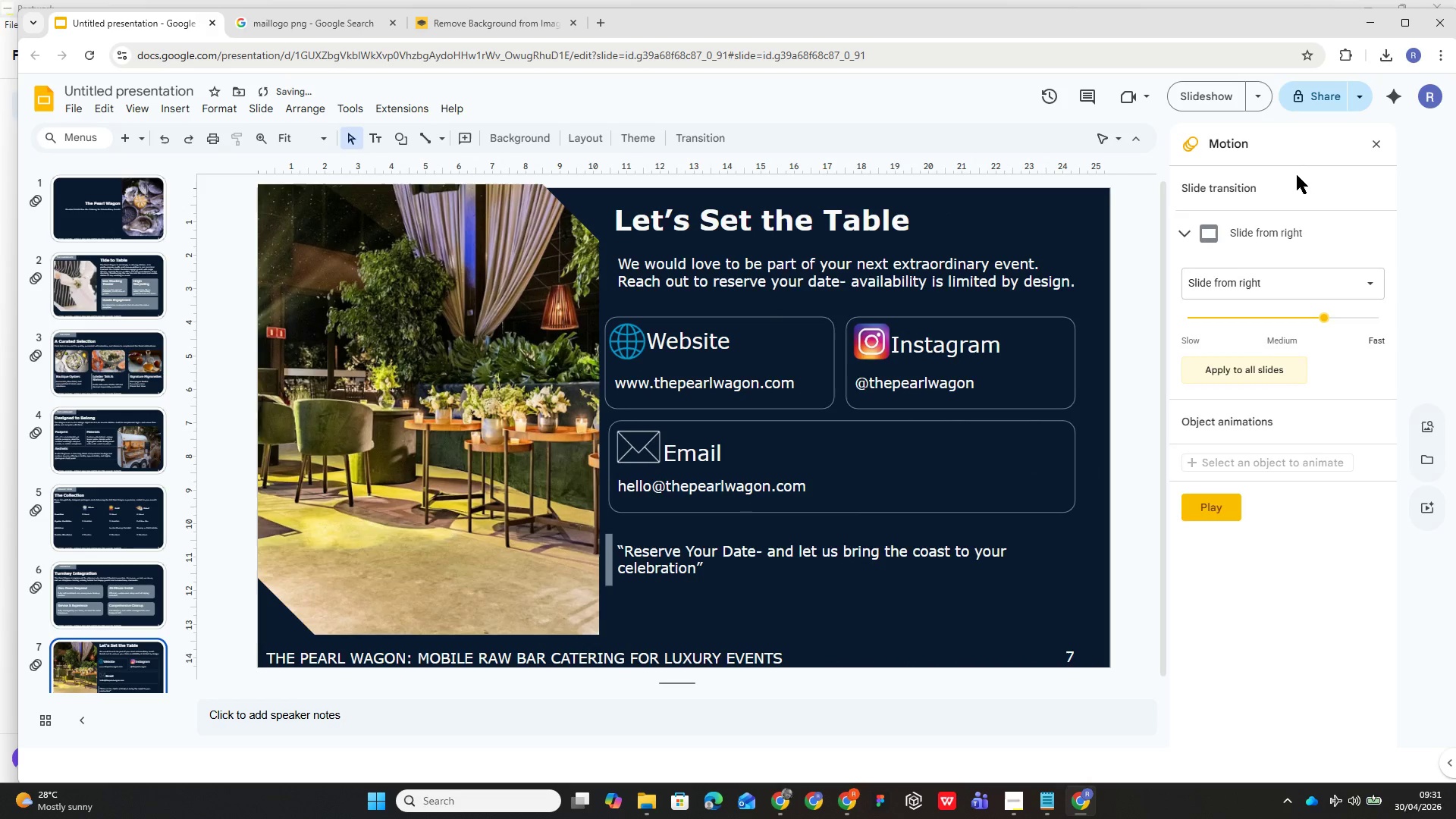 
left_click([1379, 144])
 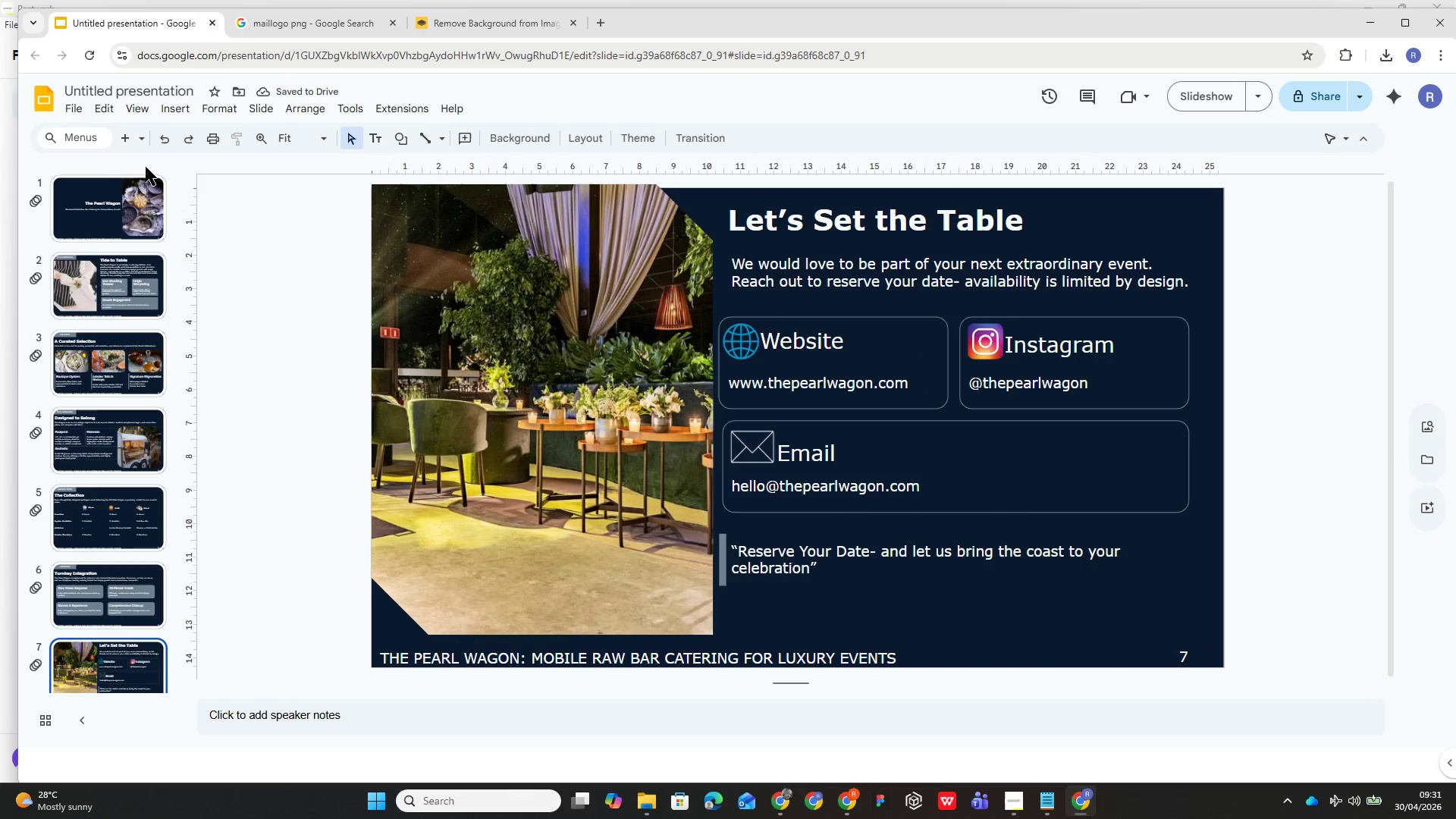 
left_click([127, 208])
 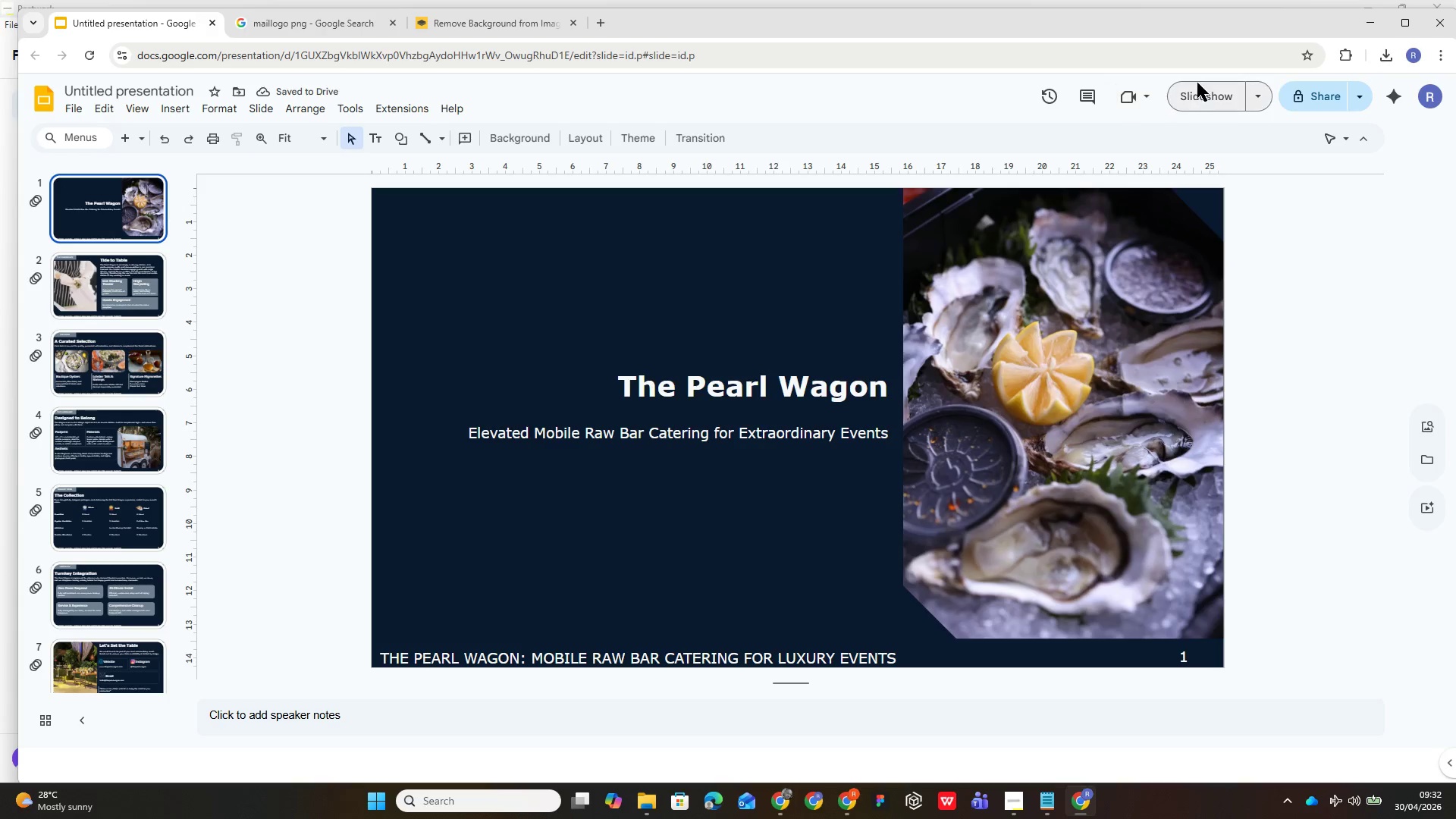 
left_click([1198, 83])
 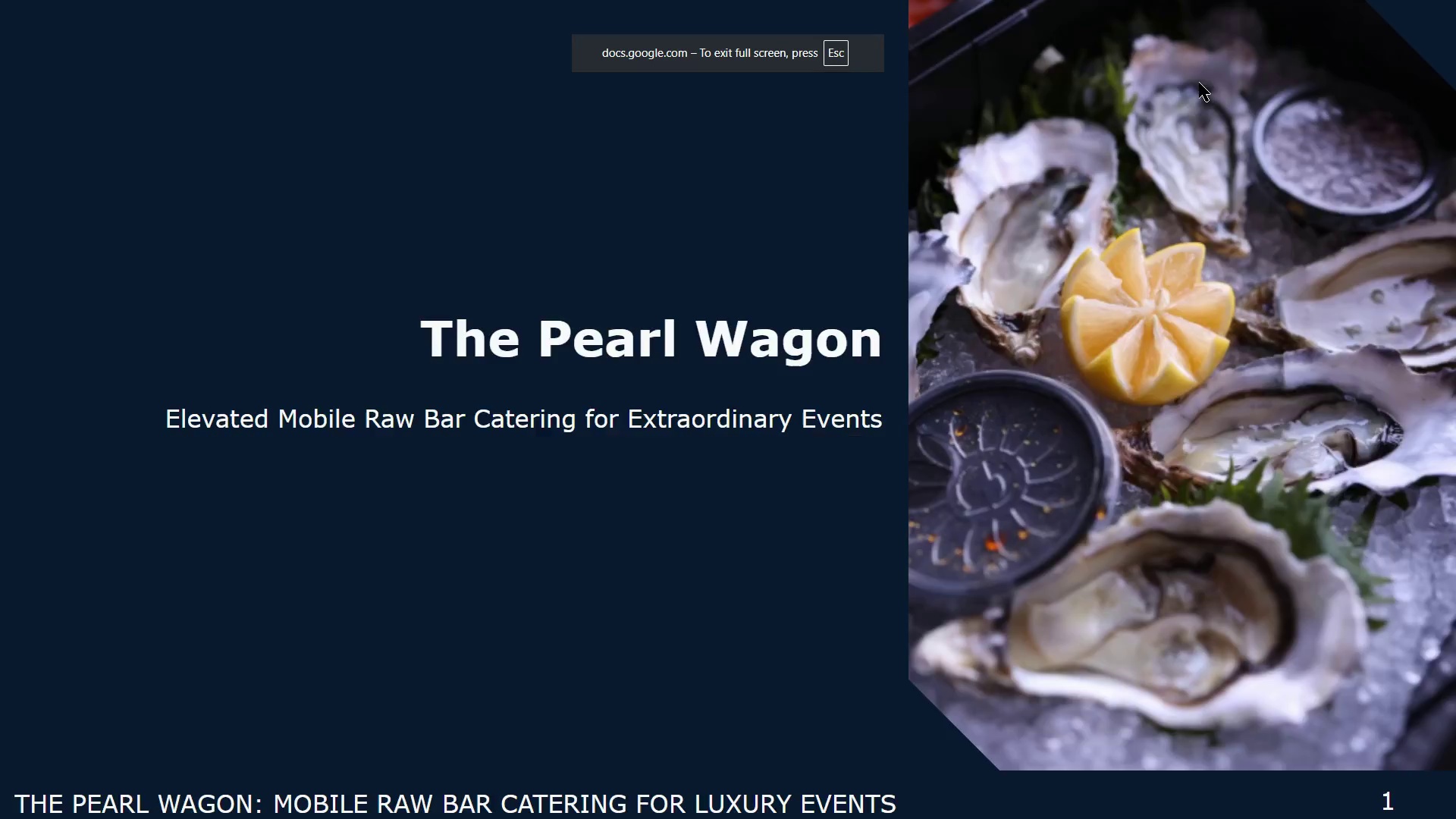 
key(ArrowRight)
 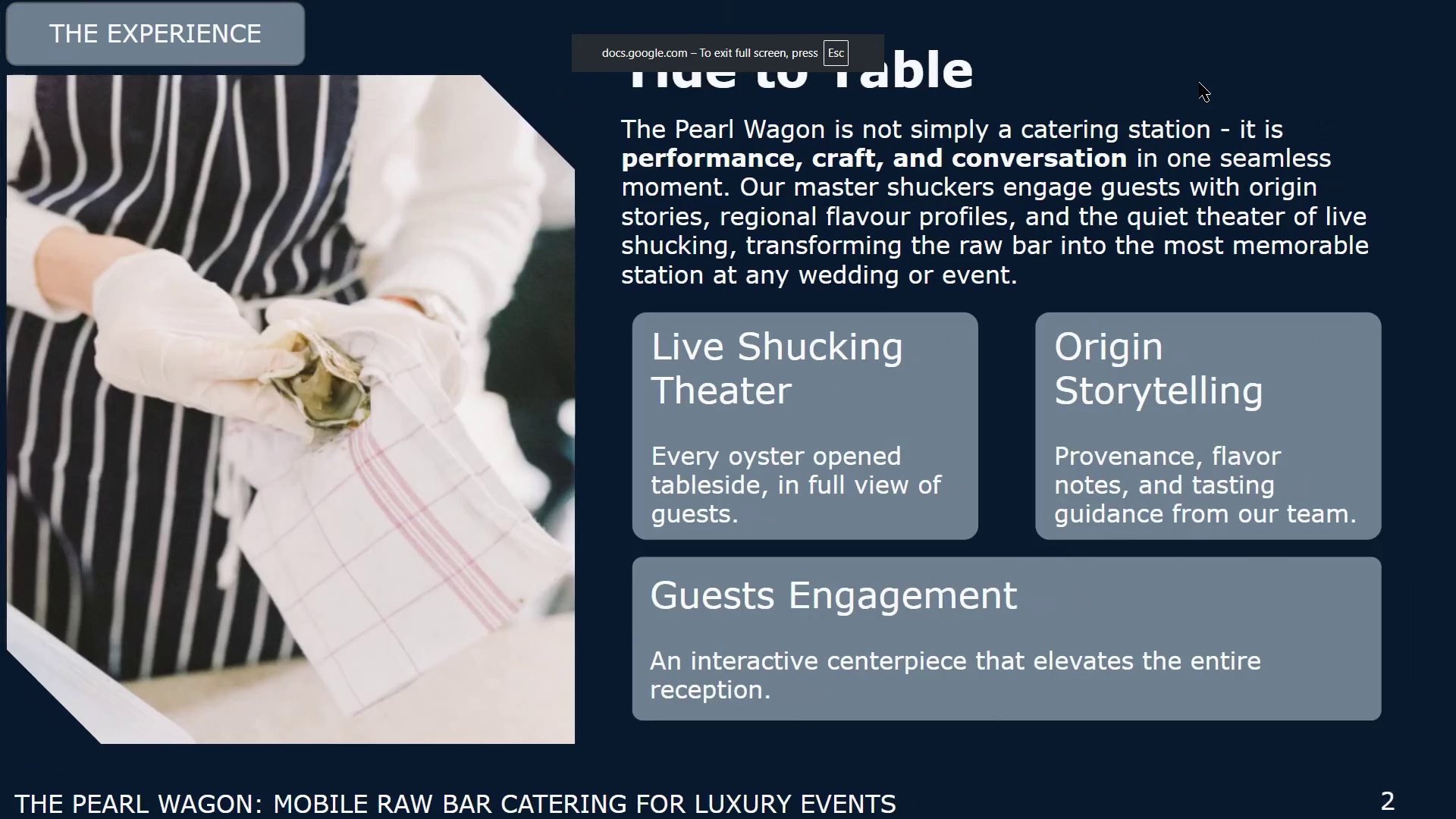 
key(ArrowRight)
 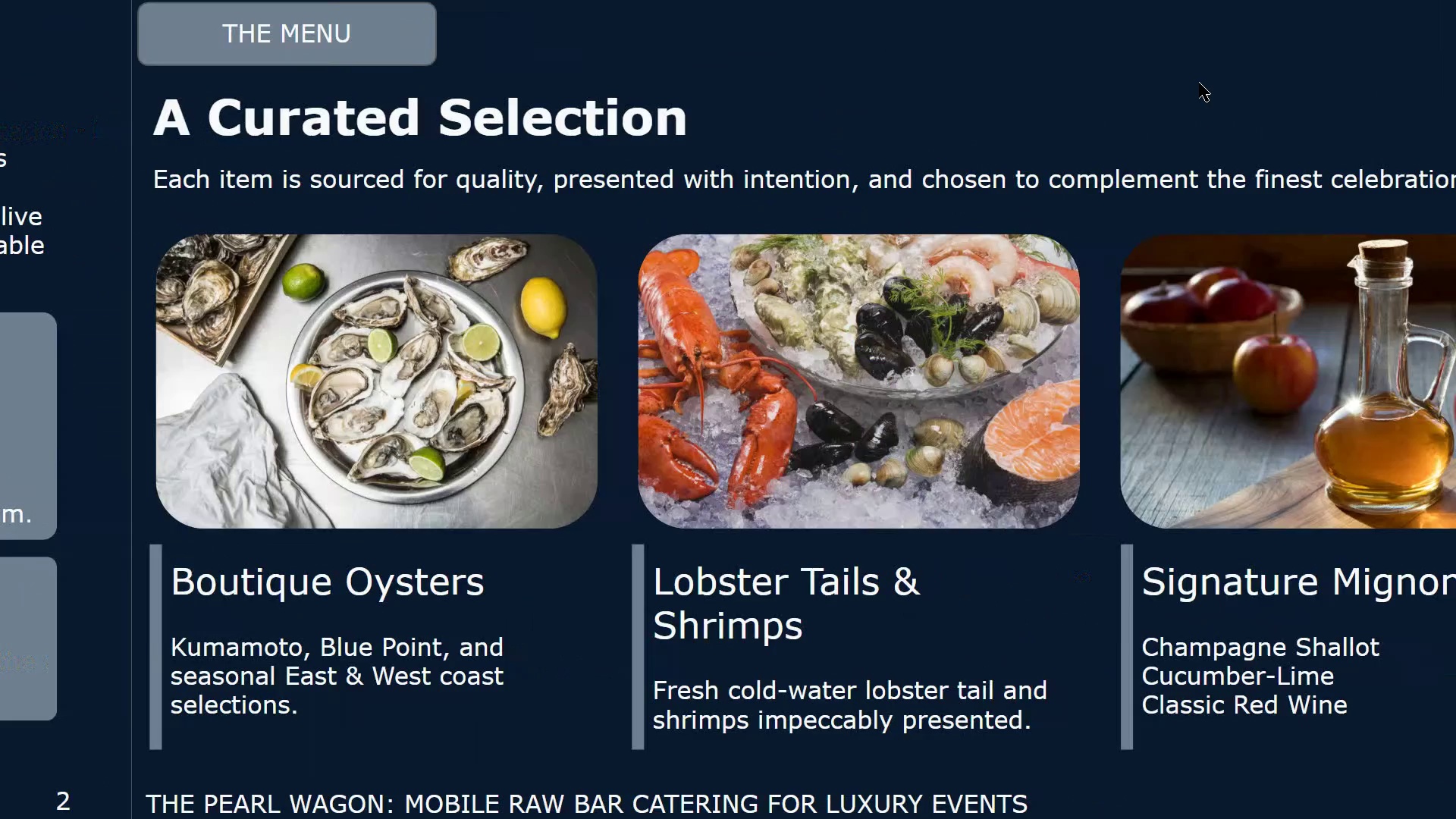 
key(ArrowRight)
 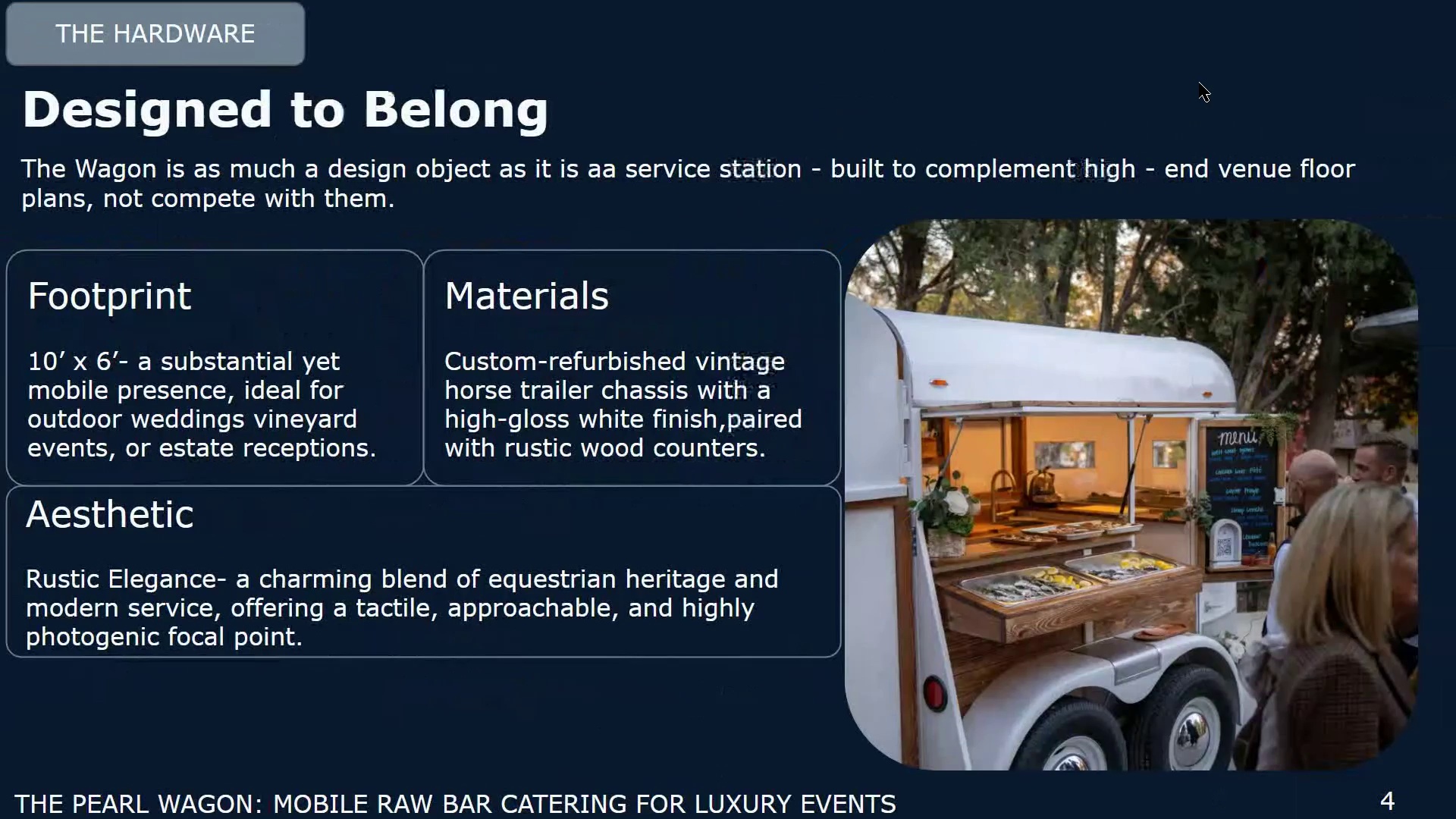 
key(ArrowRight)
 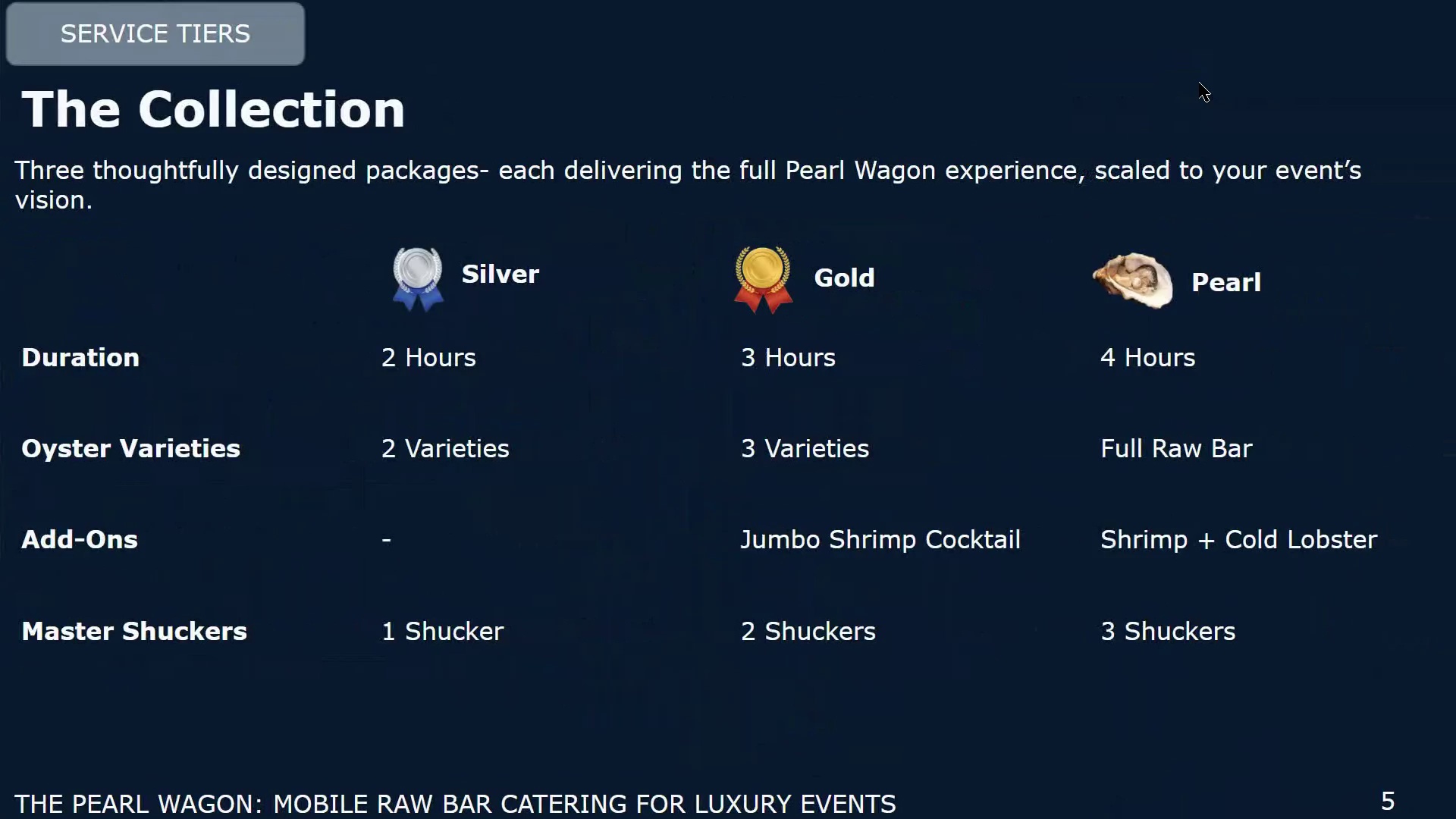 
key(ArrowRight)
 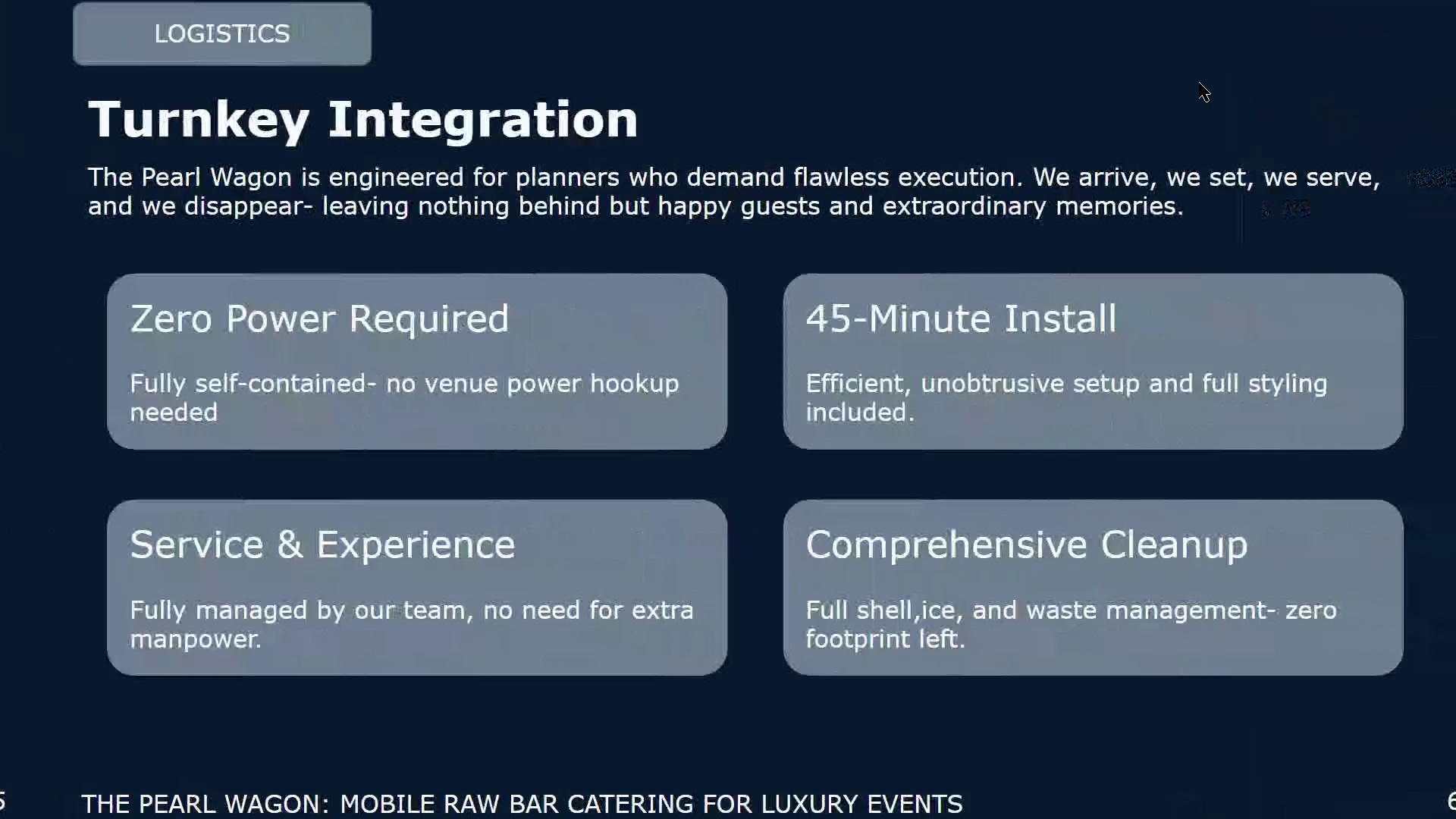 
key(ArrowRight)
 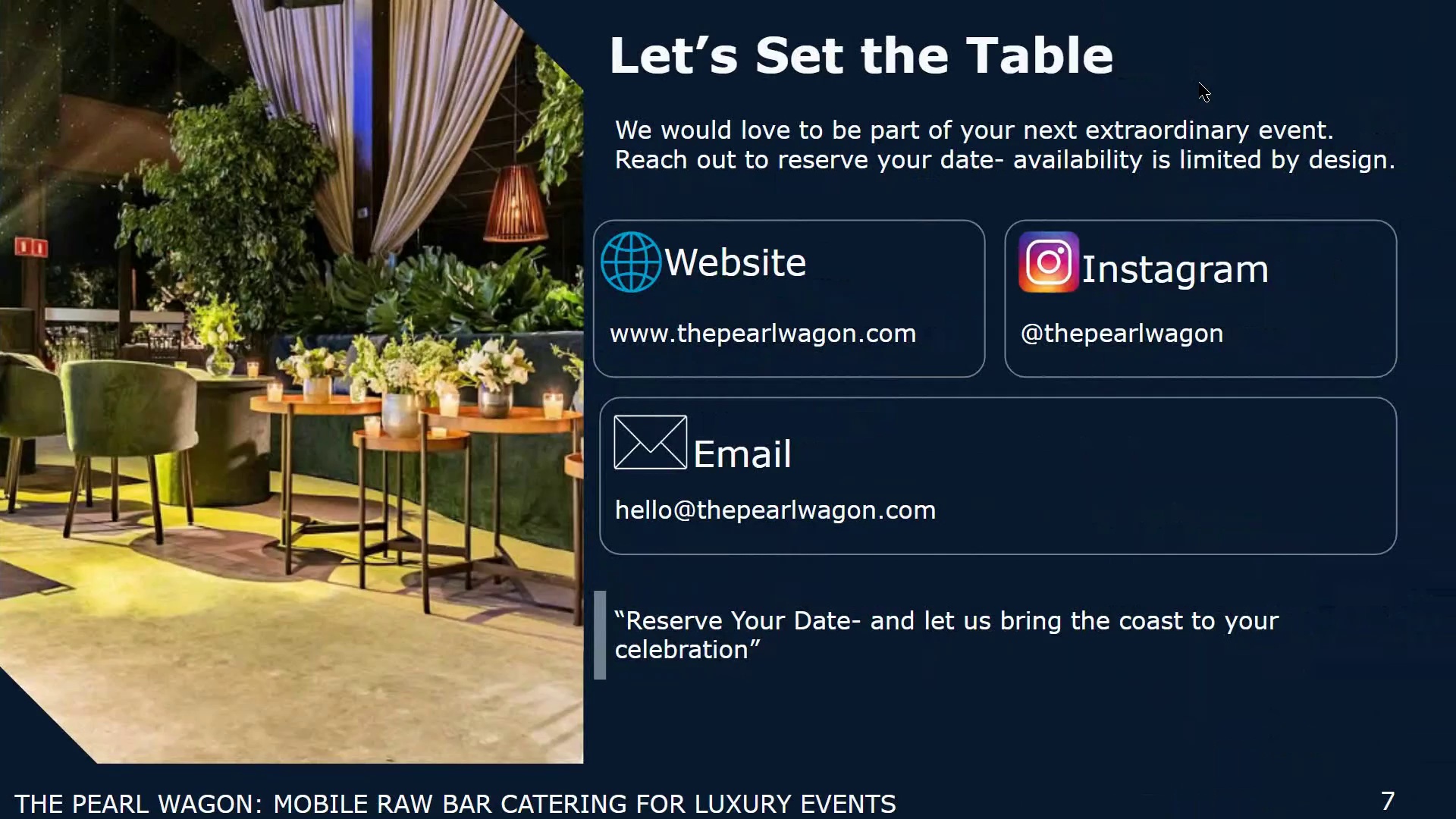 
key(Escape)
 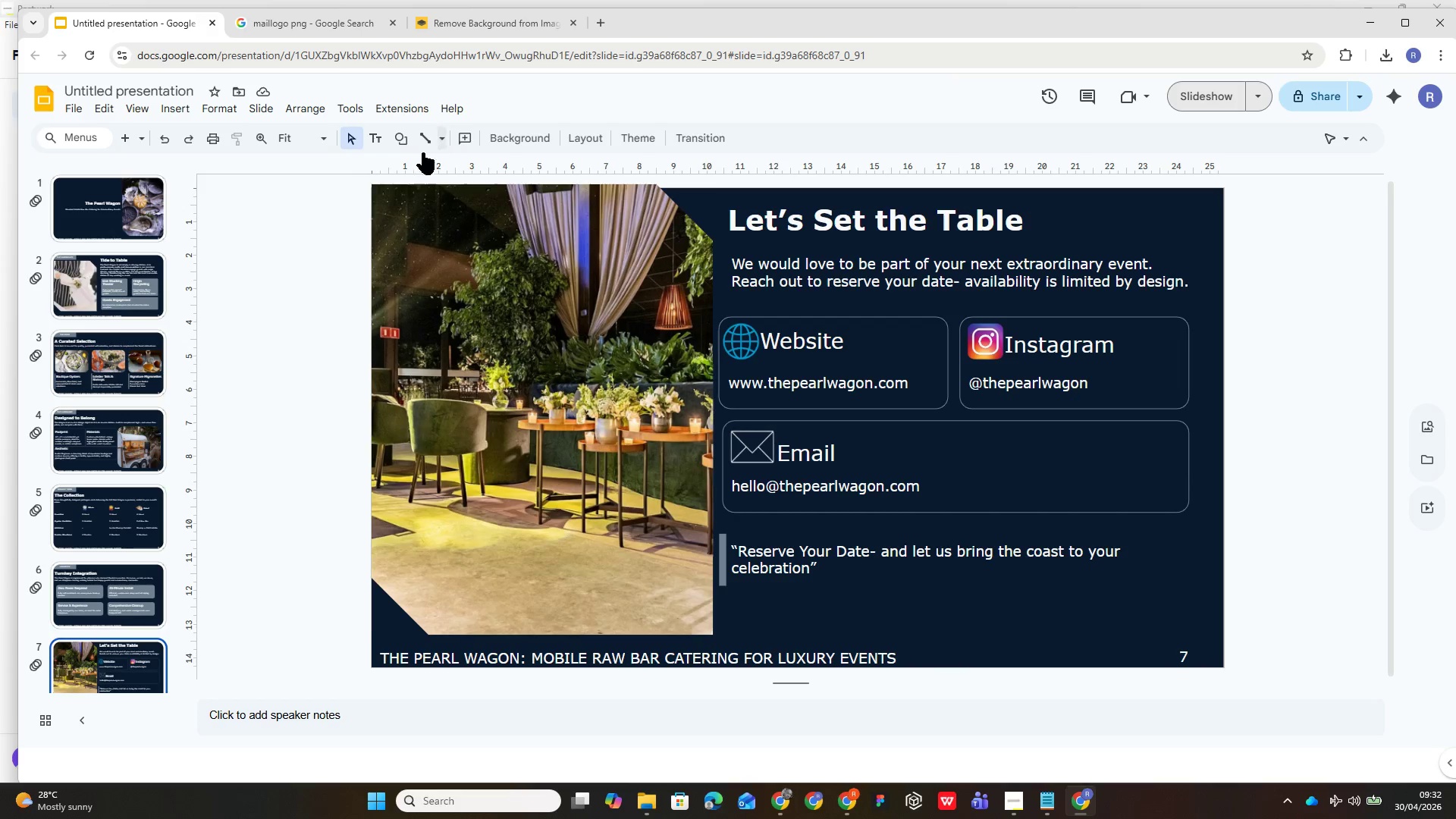 
left_click([133, 221])
 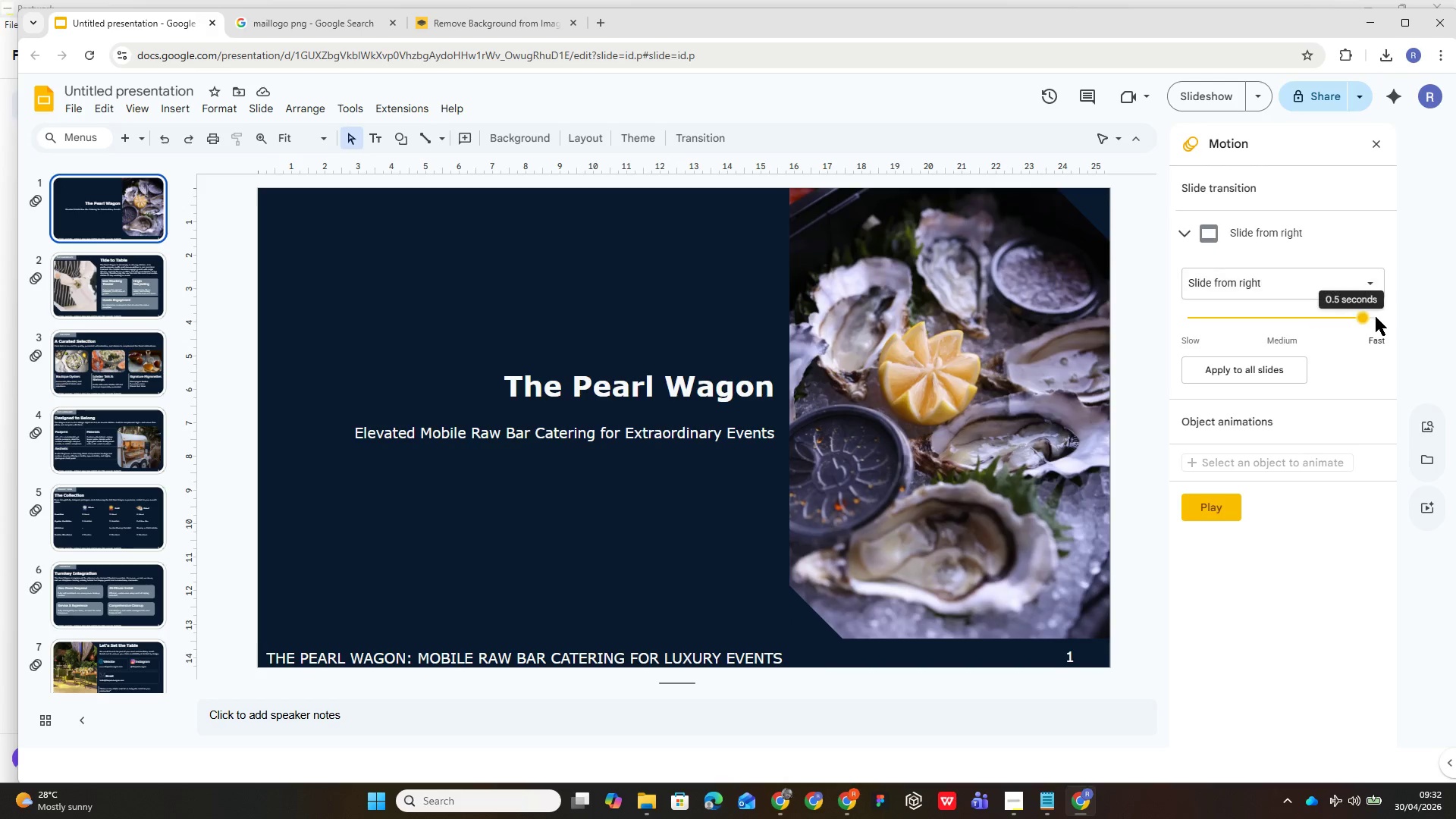 
left_click([1260, 368])
 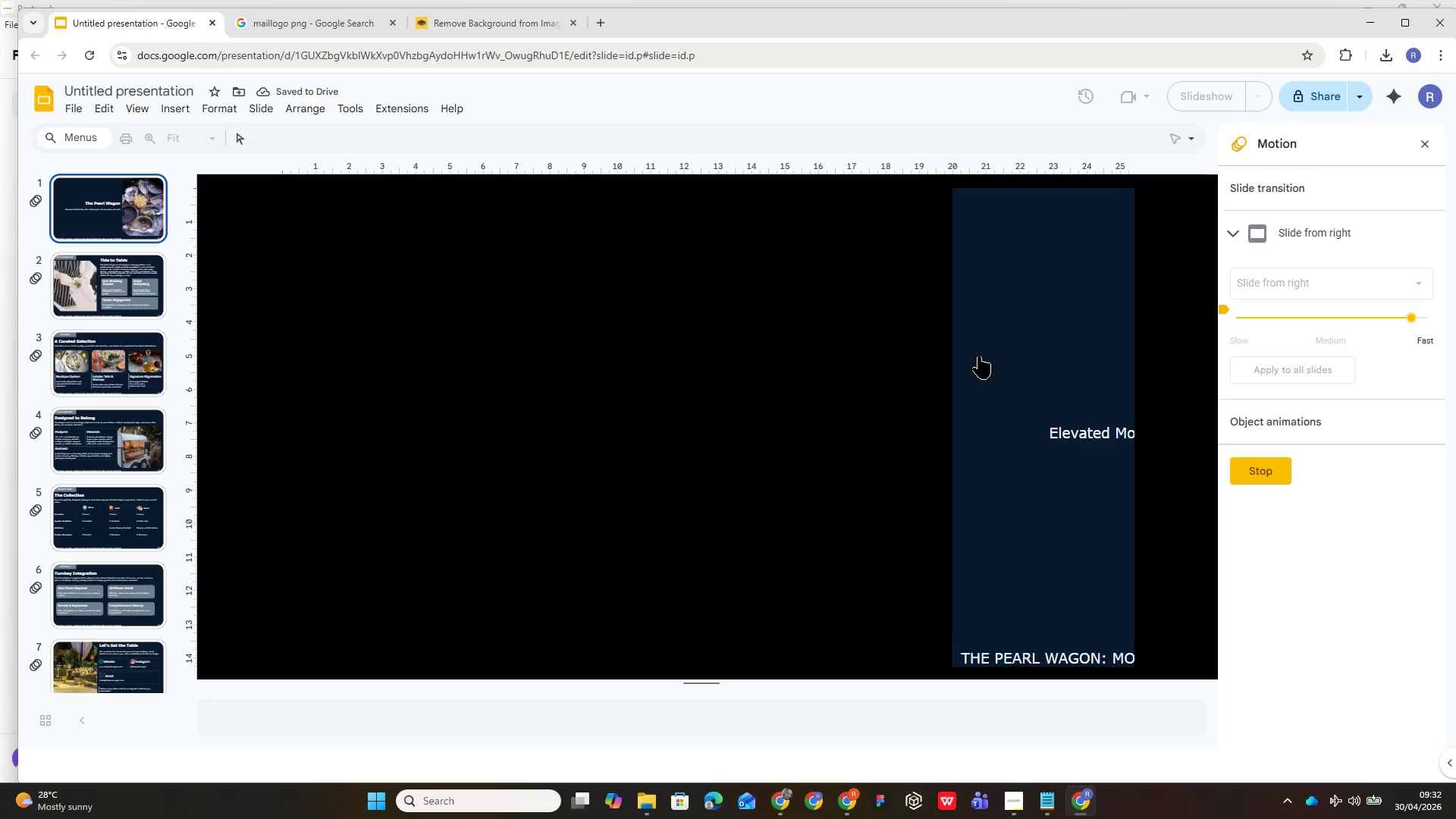 
key(ArrowRight)
 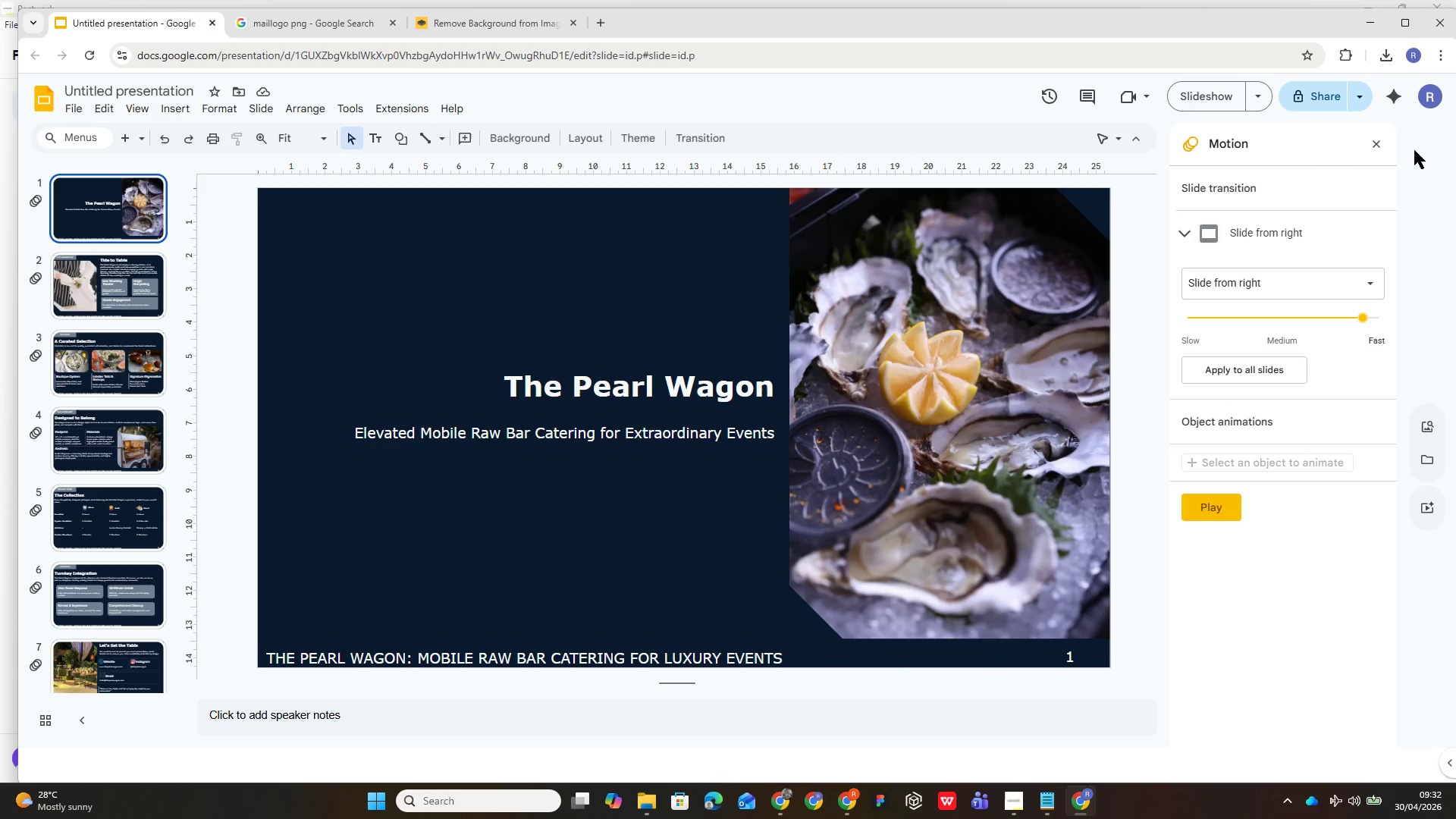 
left_click([1377, 146])
 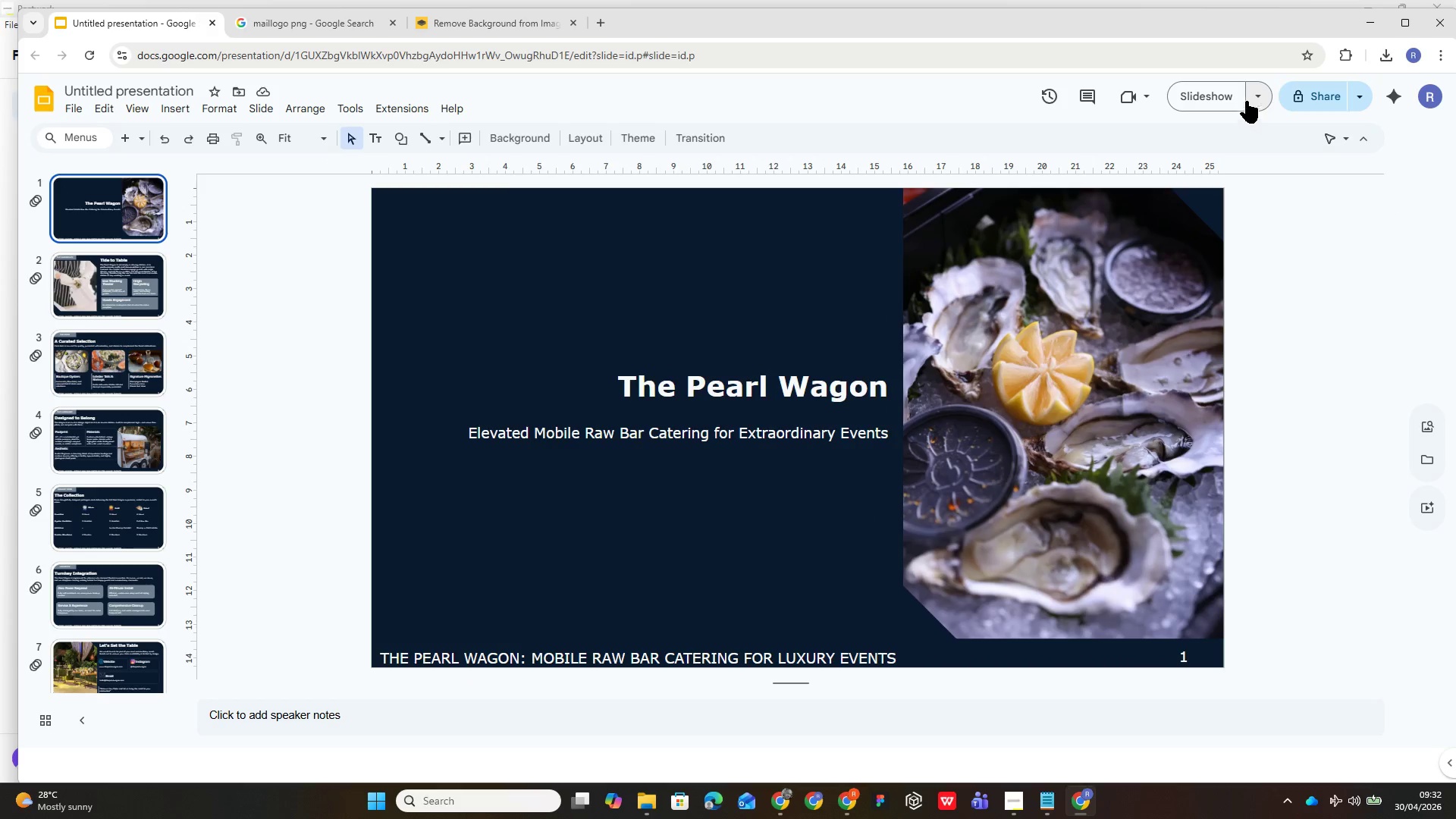 
left_click_drag(start_coordinate=[1223, 91], to_coordinate=[1219, 92])
 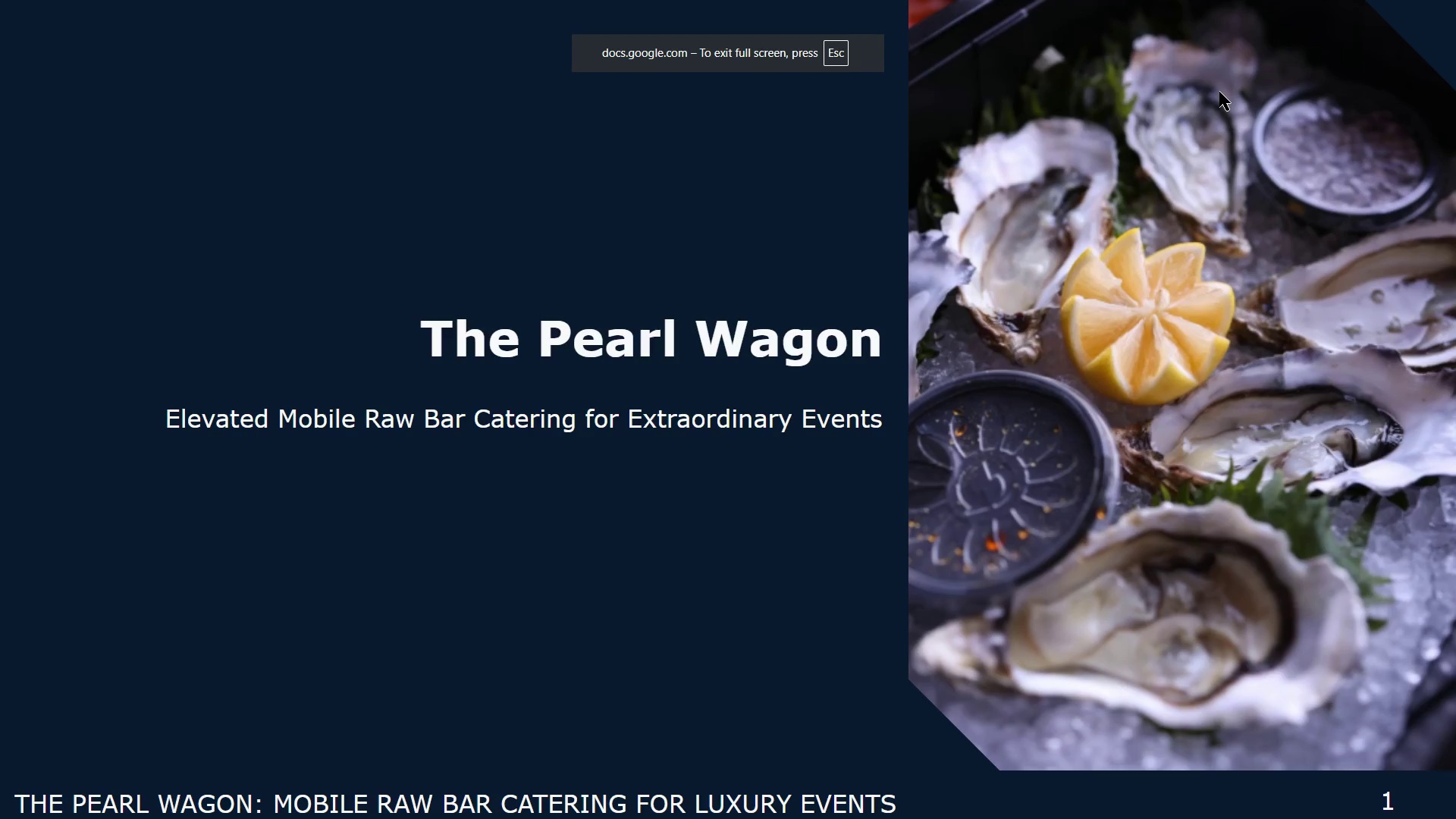 
key(ArrowRight)
 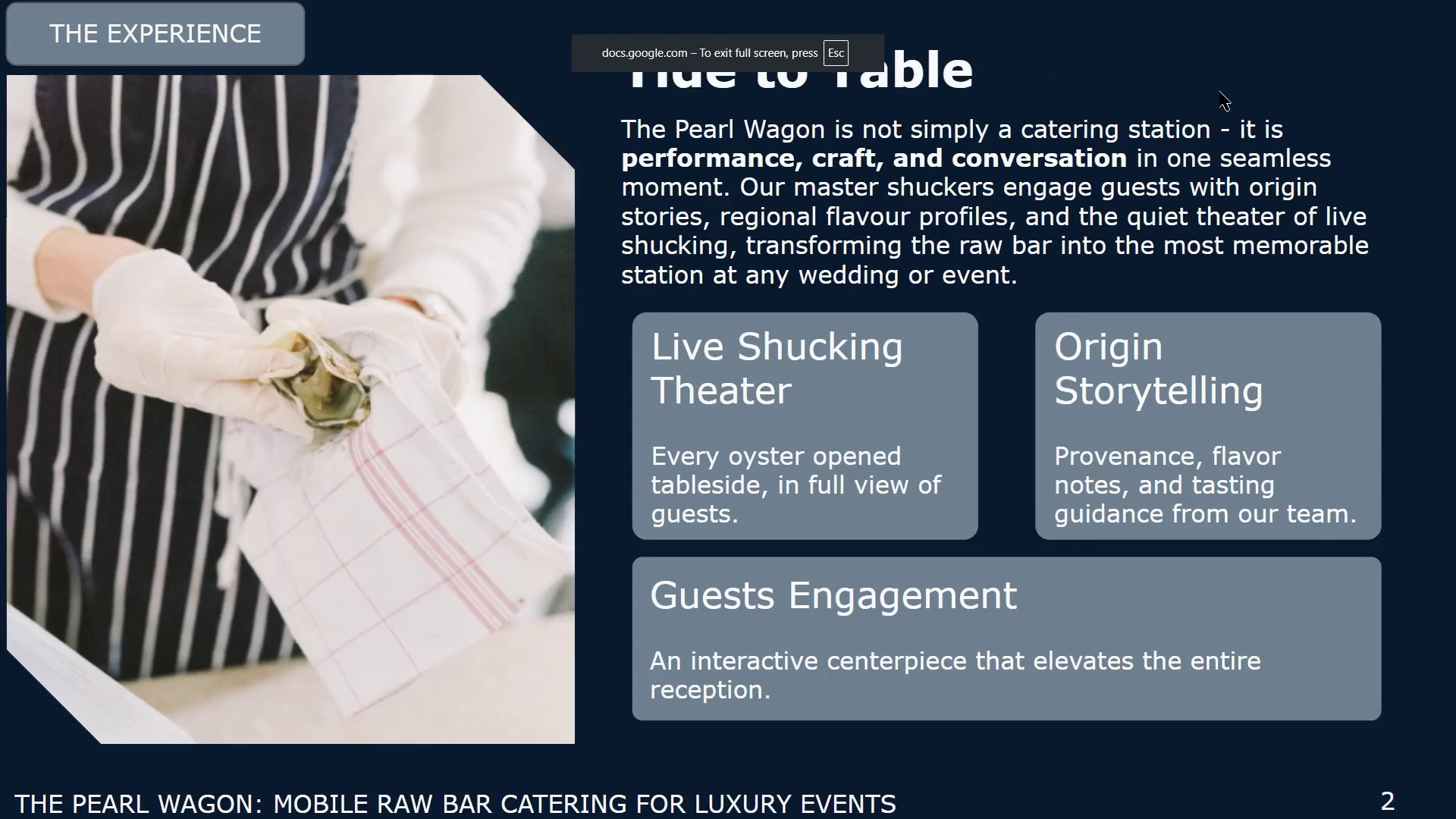 
key(ArrowRight)
 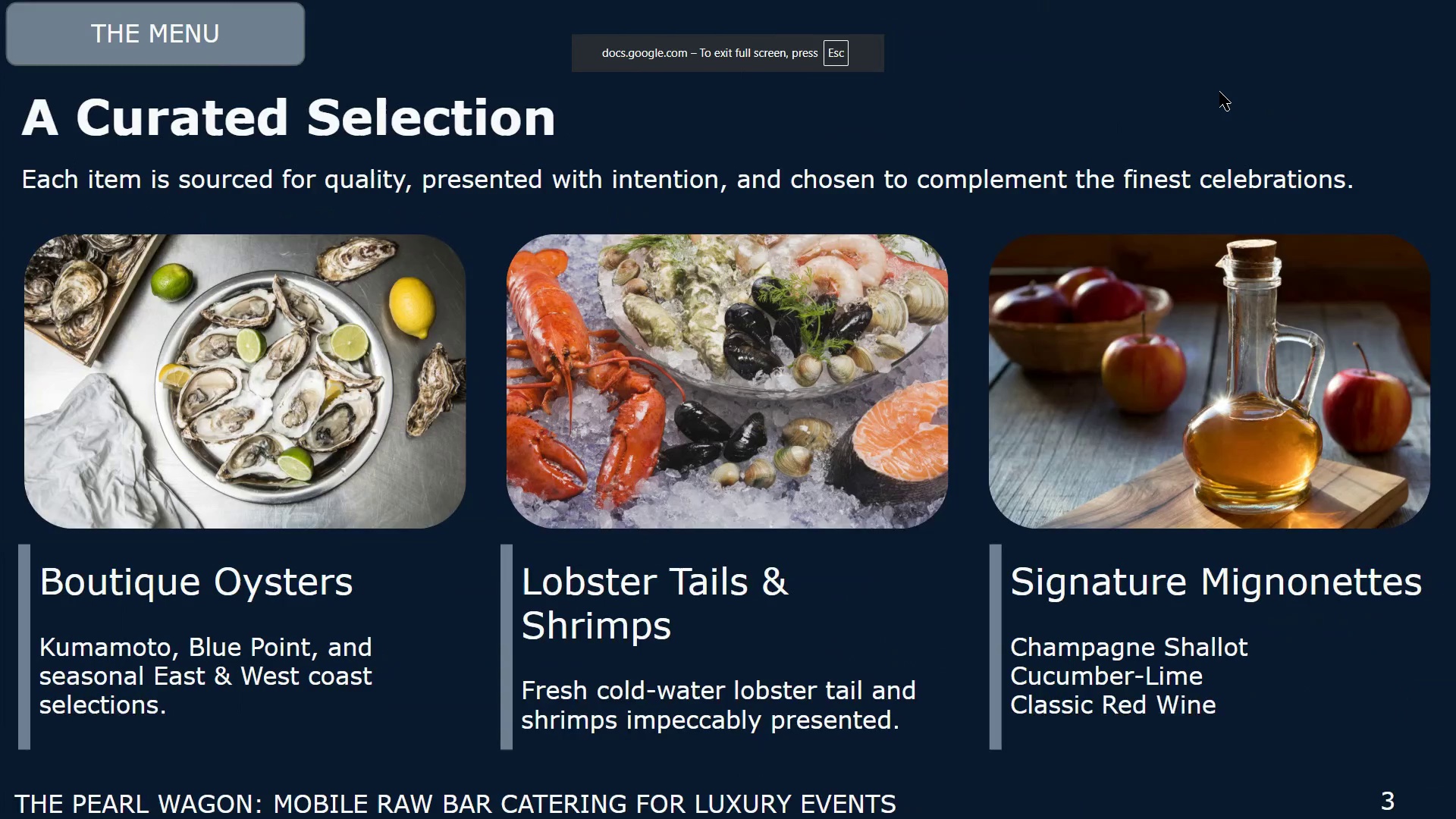 
key(ArrowRight)
 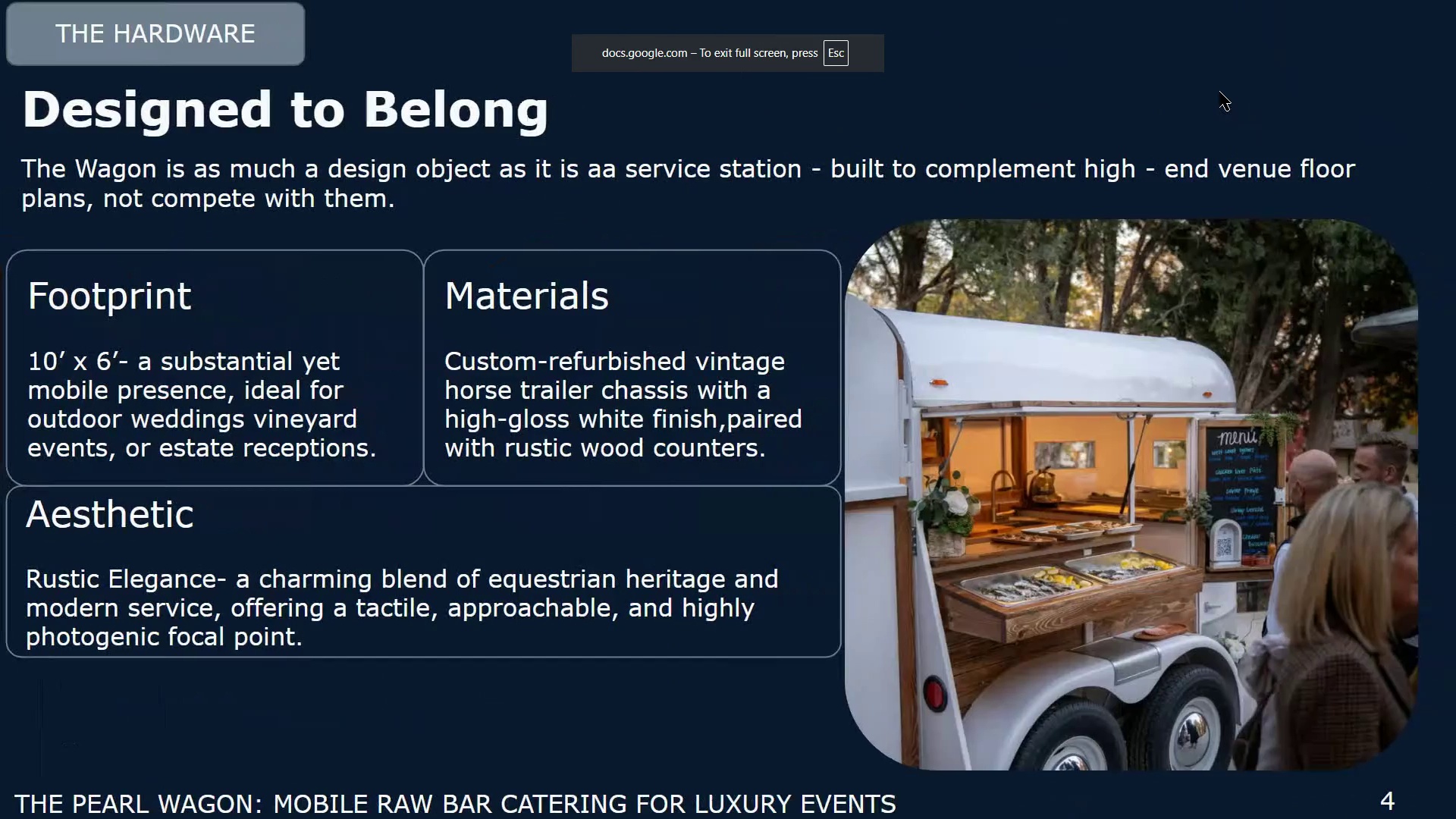 
key(ArrowRight)
 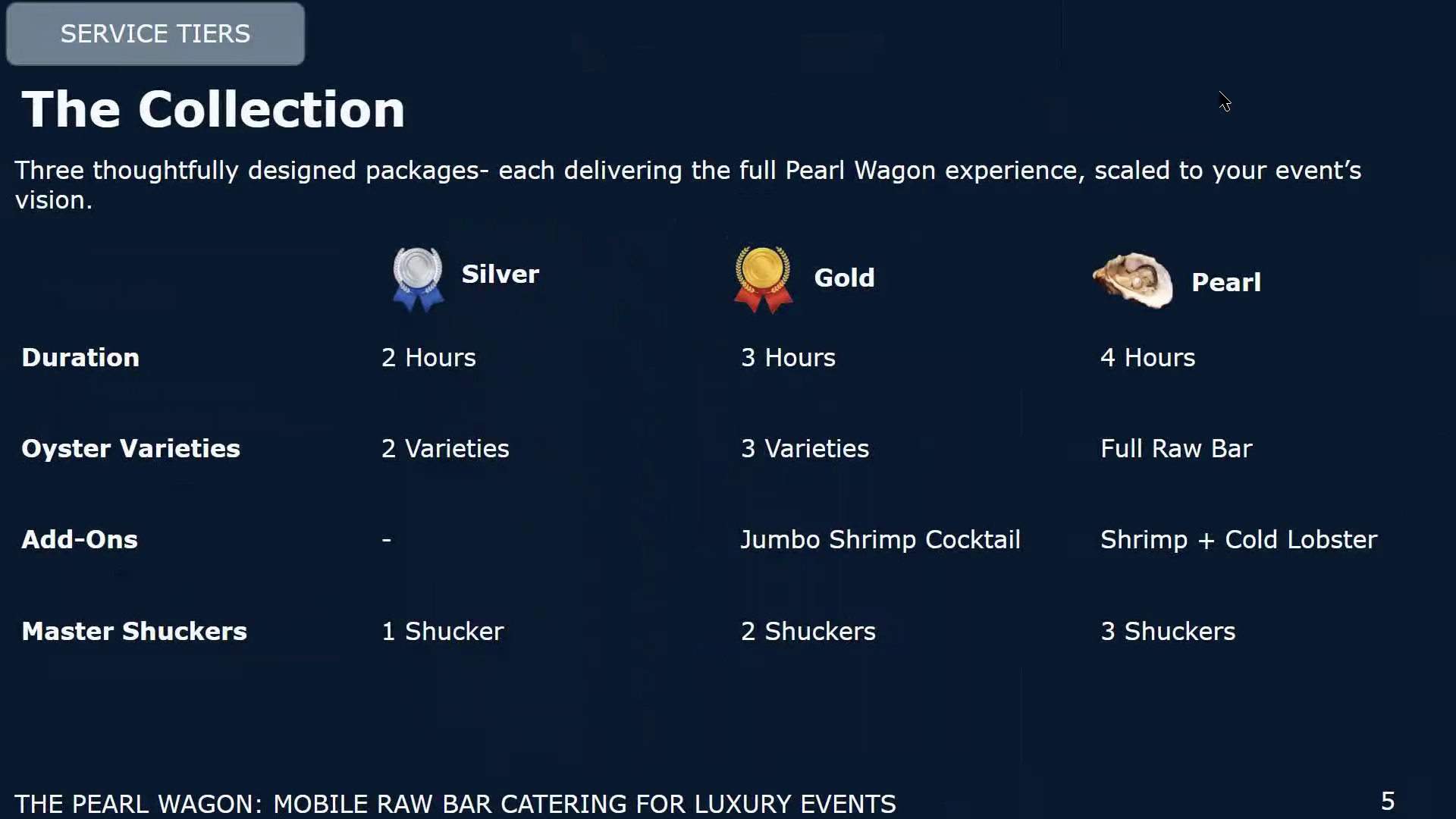 
key(ArrowRight)
 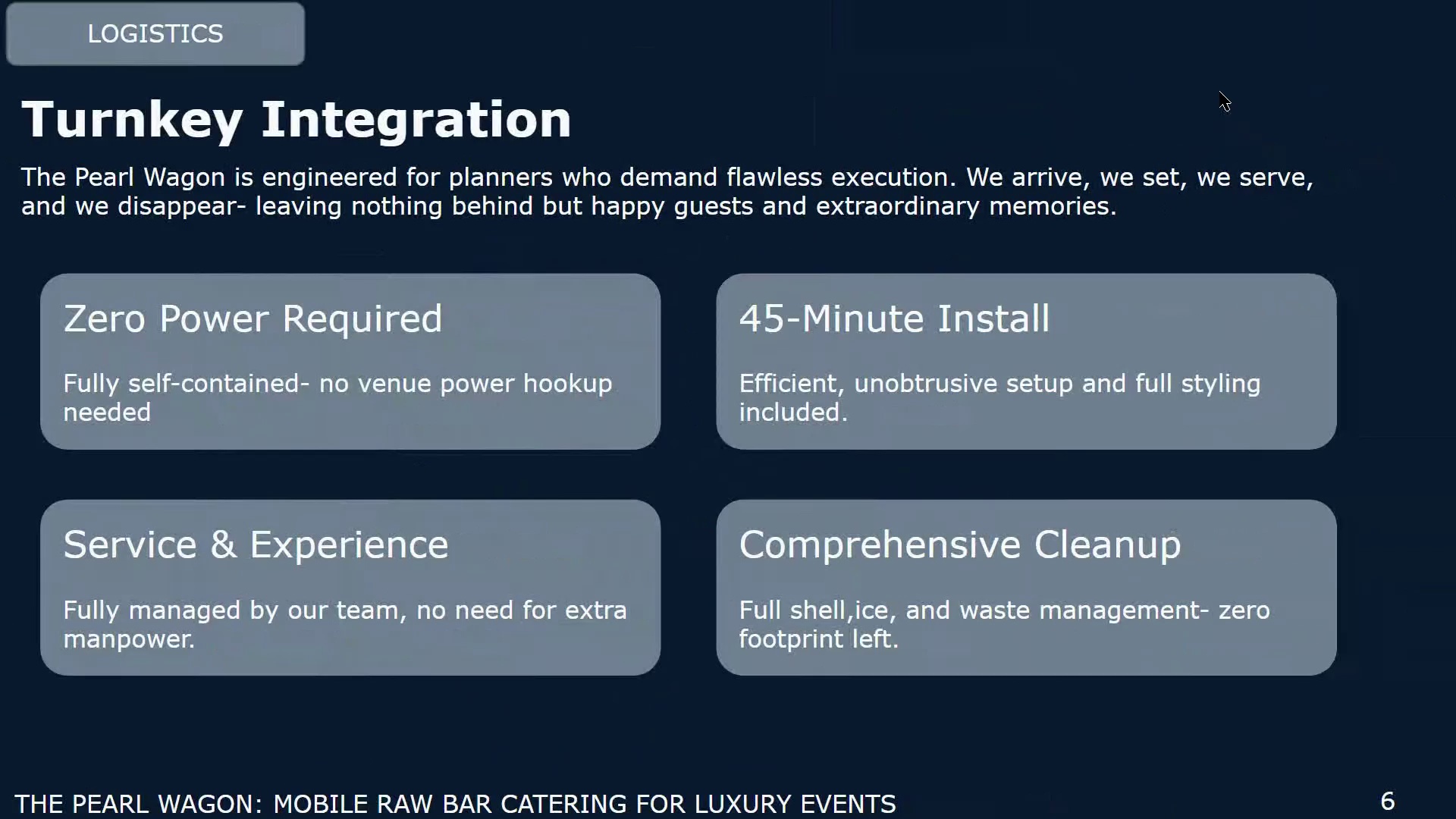 
key(ArrowRight)
 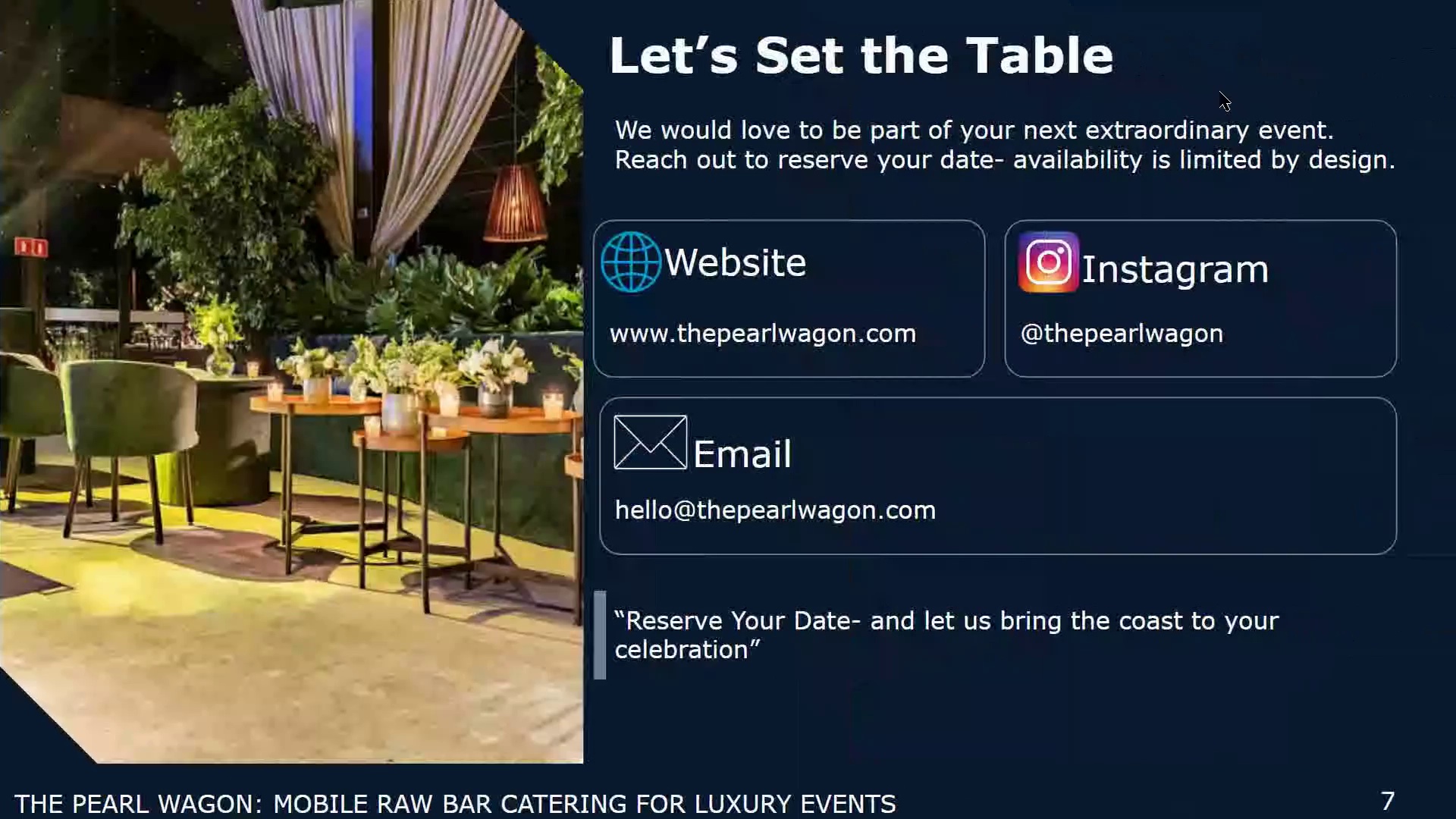 
key(ArrowRight)
 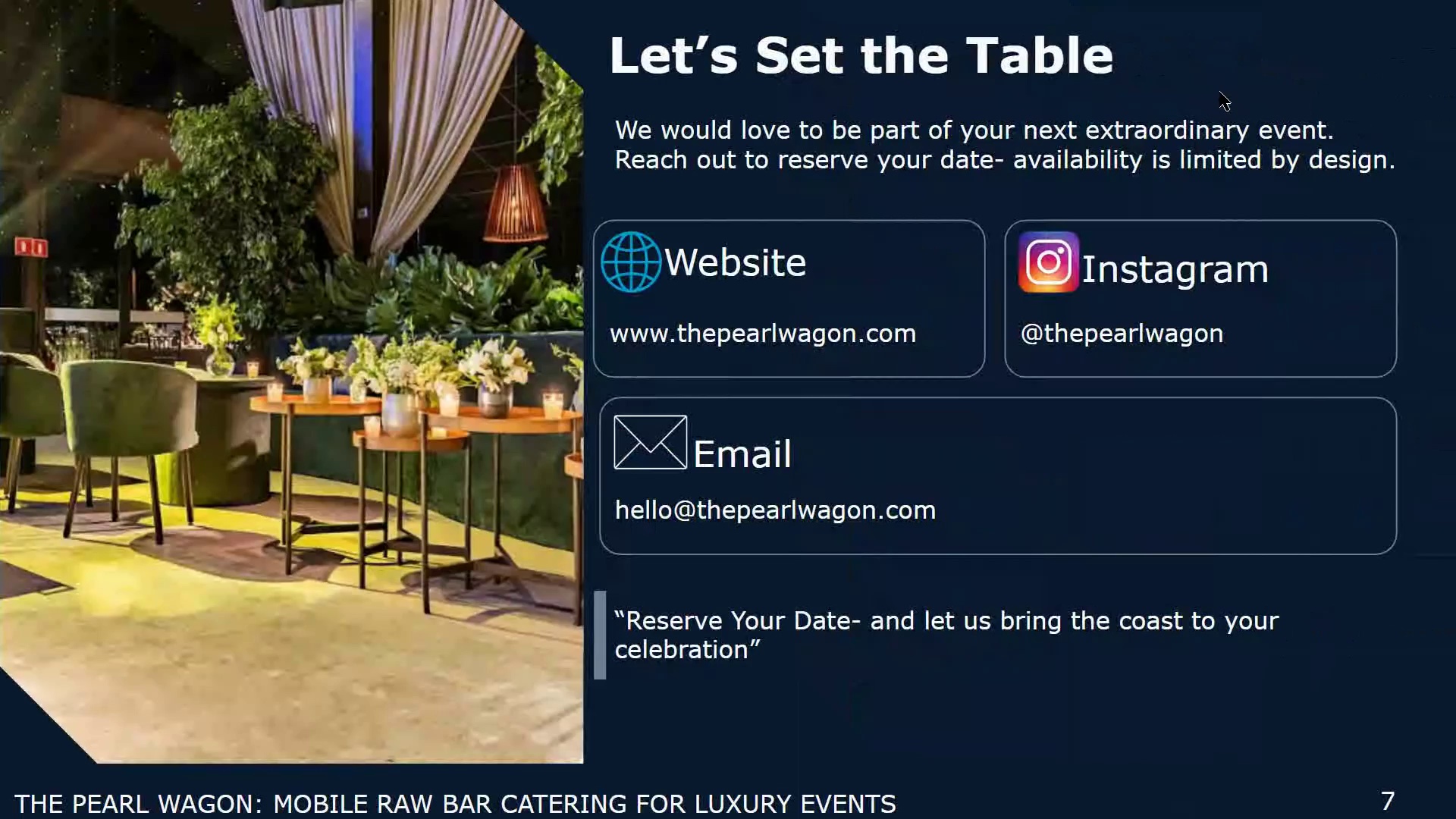 
key(ArrowRight)
 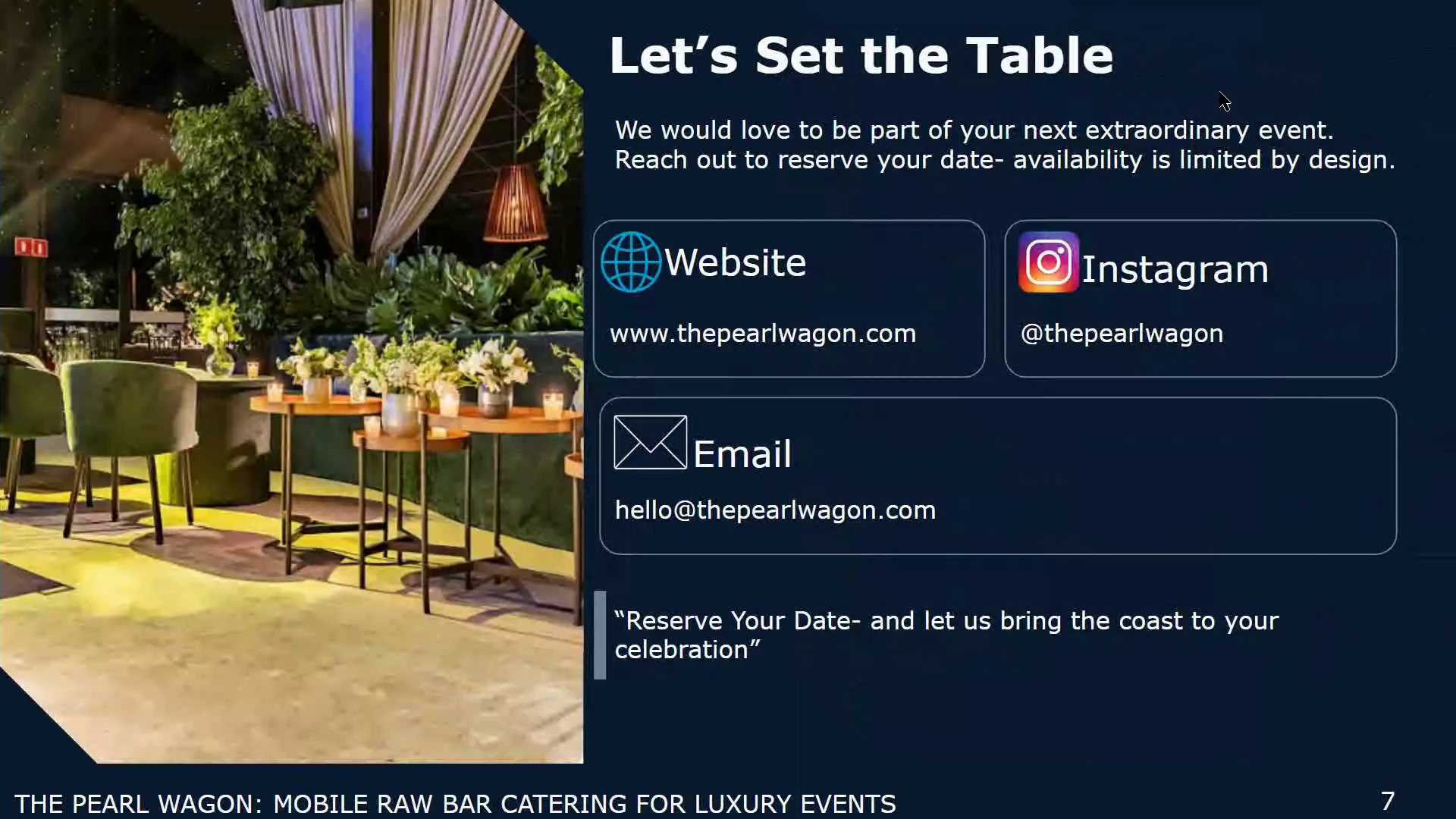 
key(ArrowLeft)
 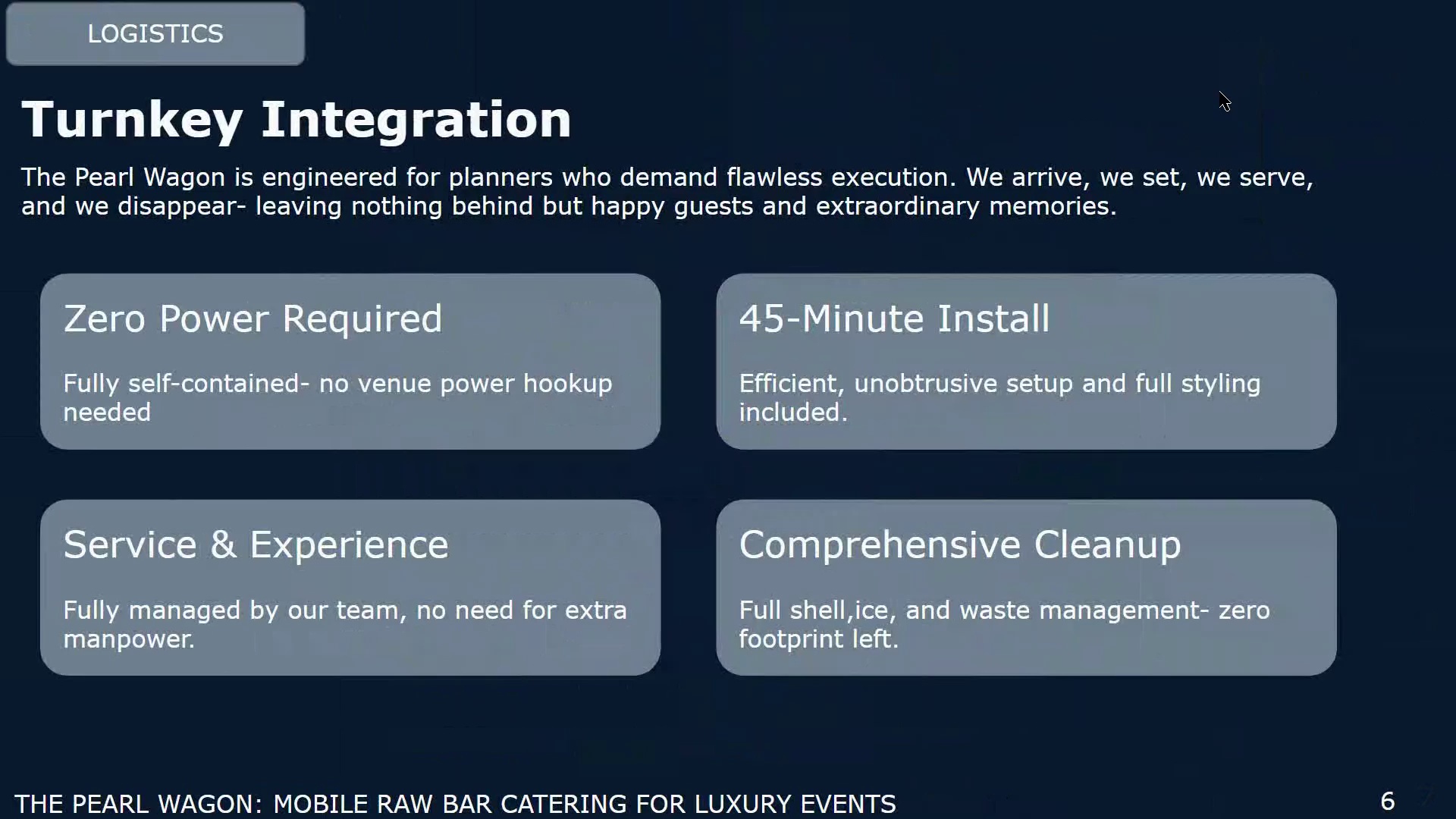 
key(ArrowLeft)
 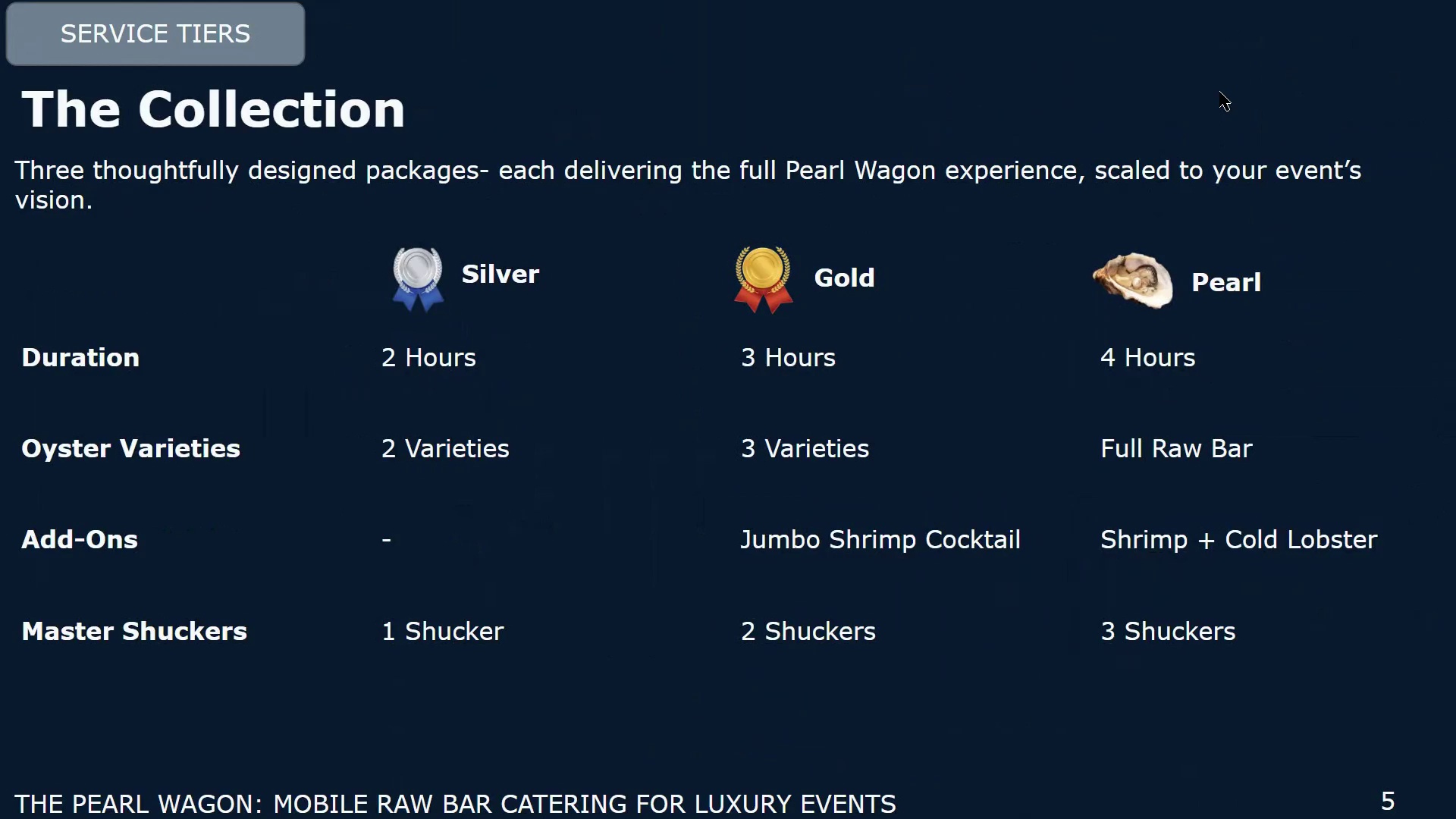 